 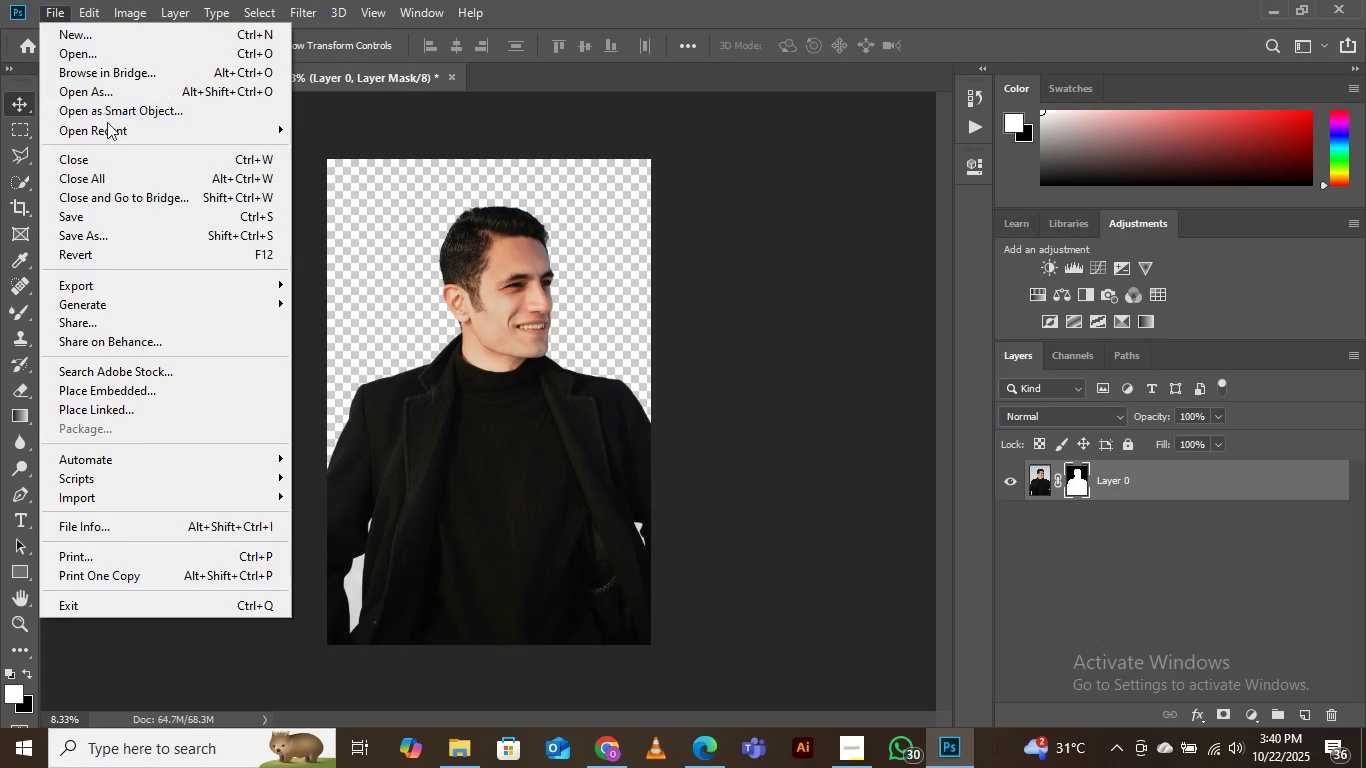 
left_click([101, 57])
 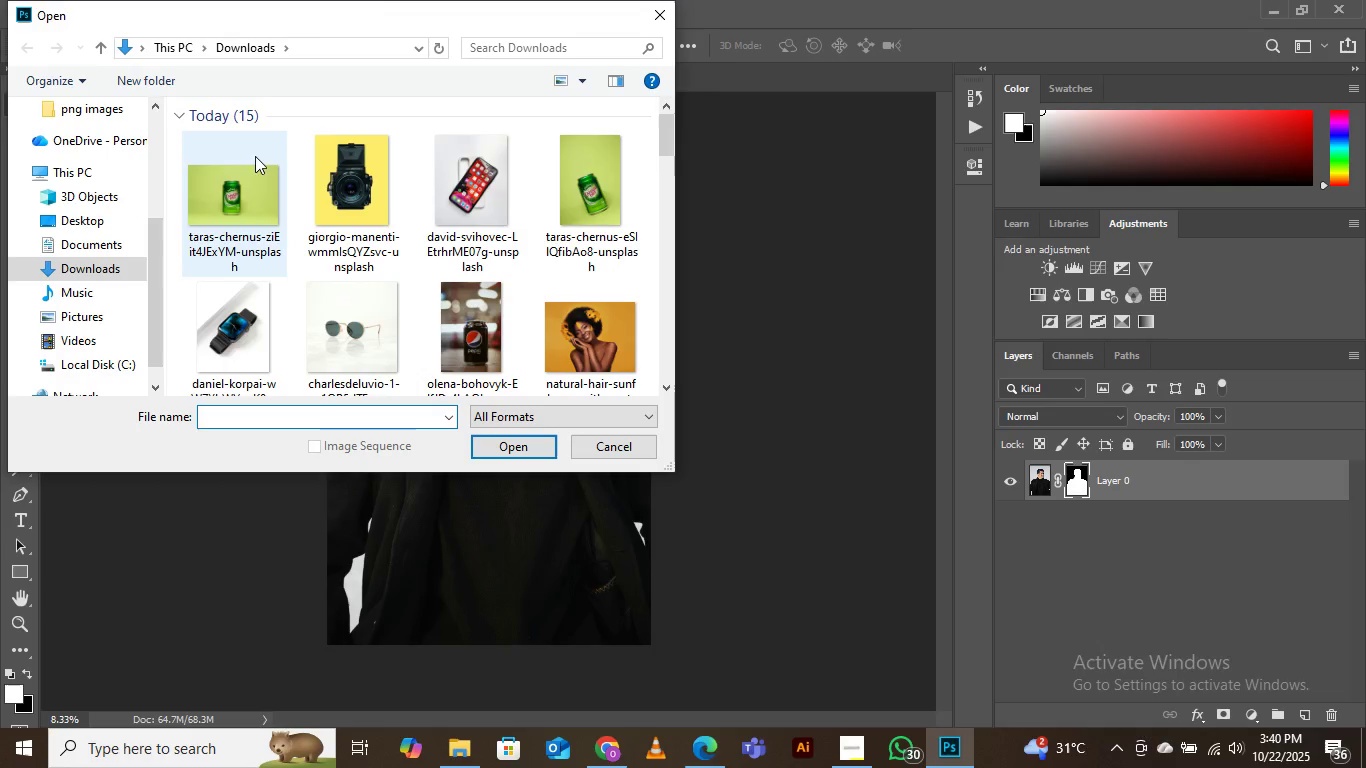 
left_click([249, 220])
 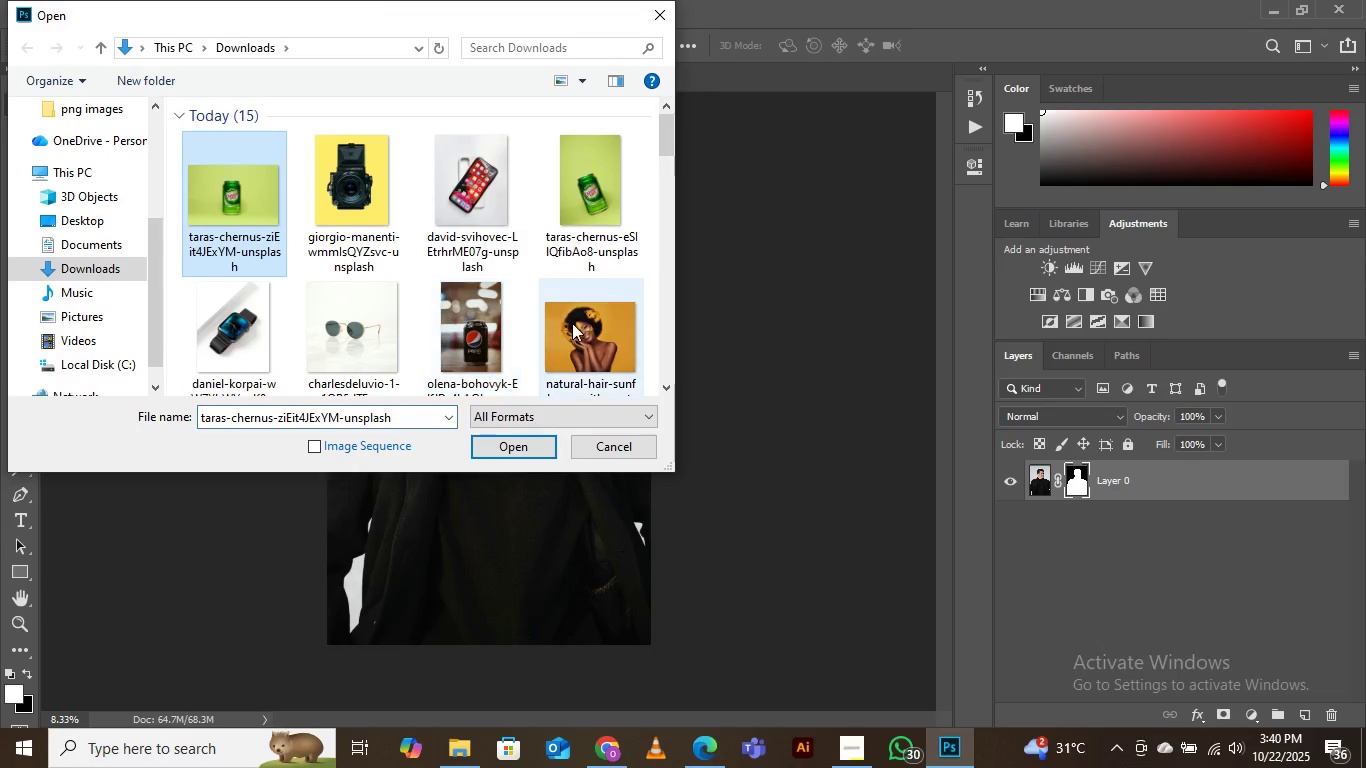 
scroll: coordinate [489, 259], scroll_direction: down, amount: 4.0
 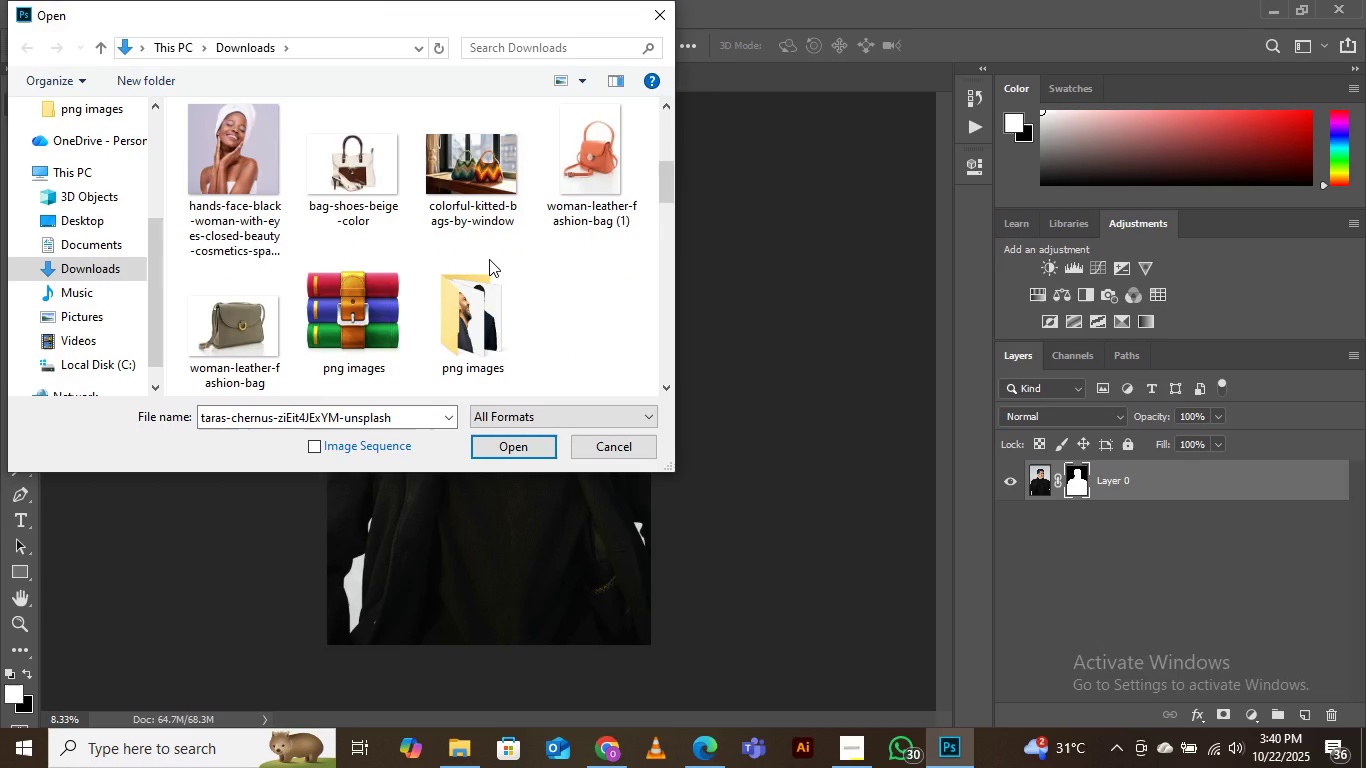 
scroll: coordinate [489, 259], scroll_direction: up, amount: 2.0
 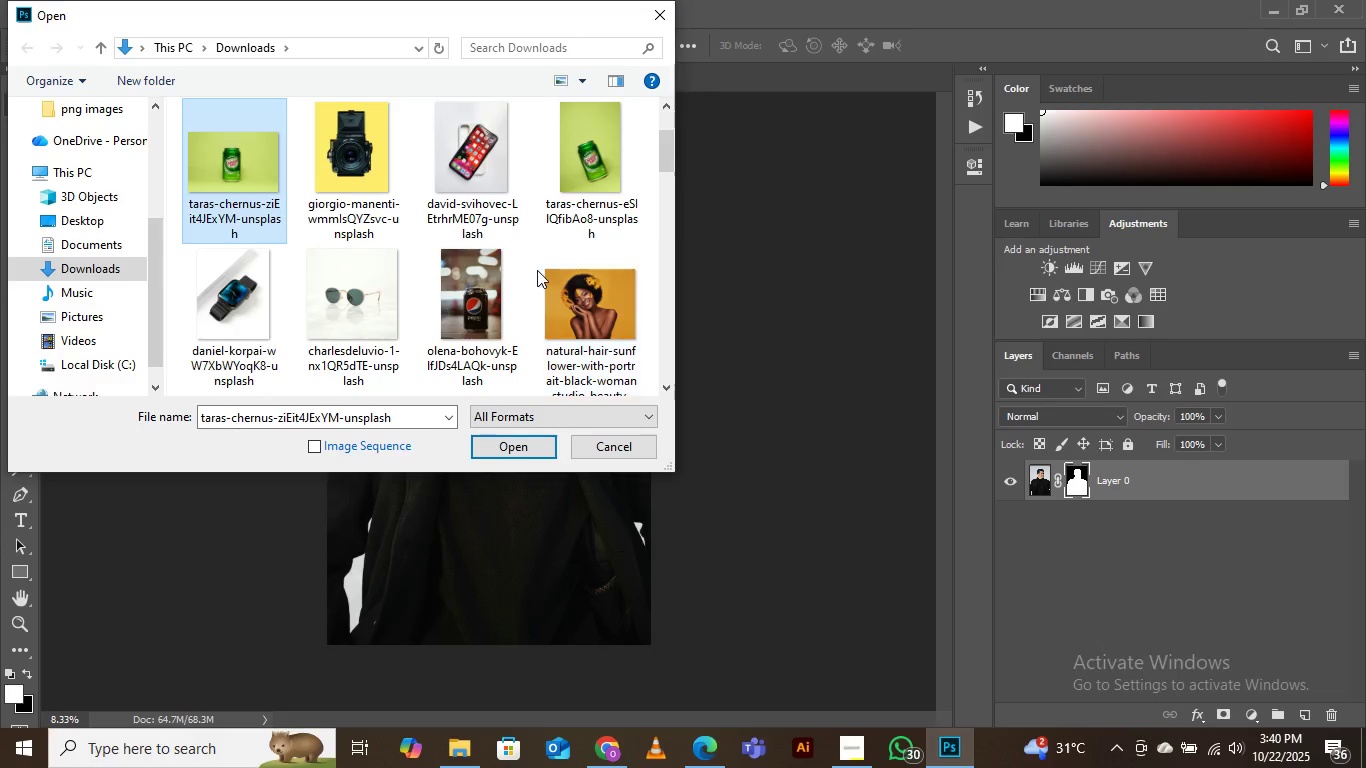 
scroll: coordinate [537, 270], scroll_direction: down, amount: 3.0
 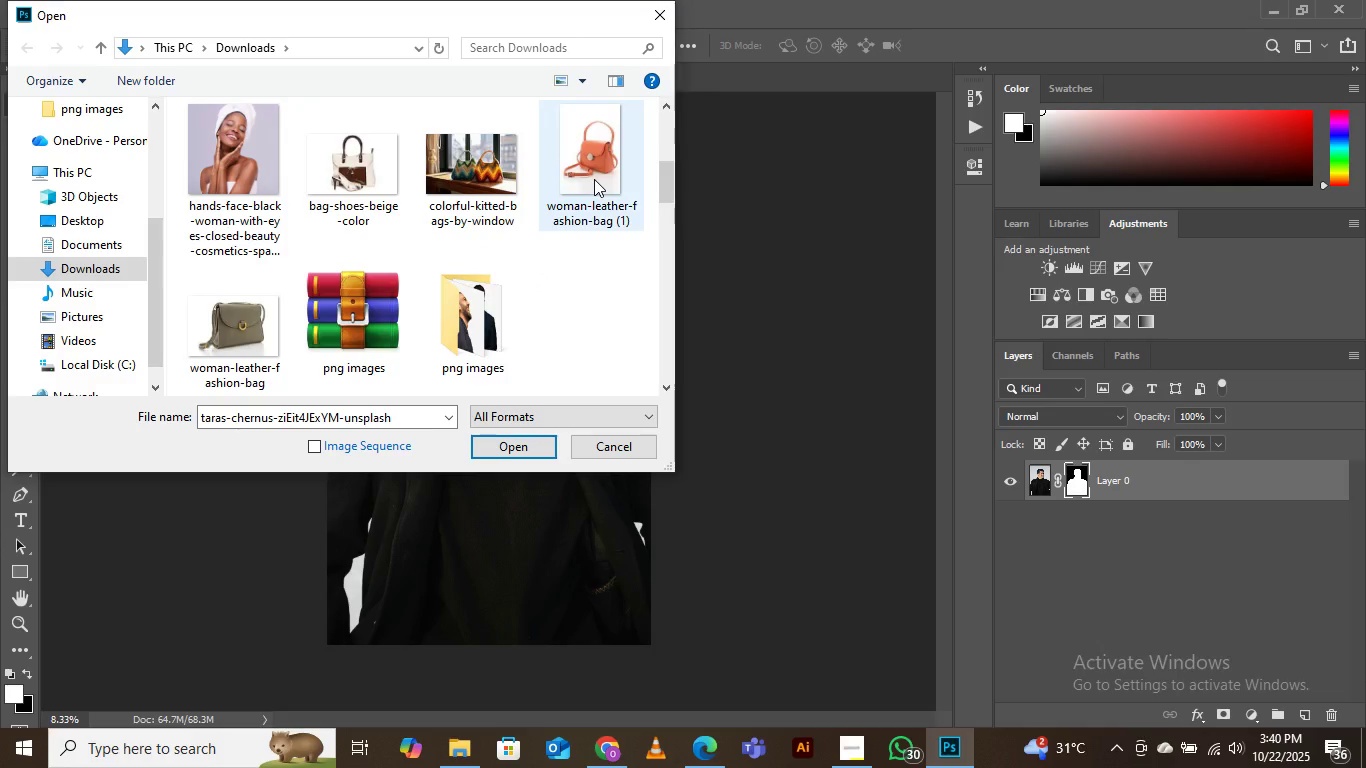 
hold_key(key=ShiftLeft, duration=0.69)
left_click([594, 179])
 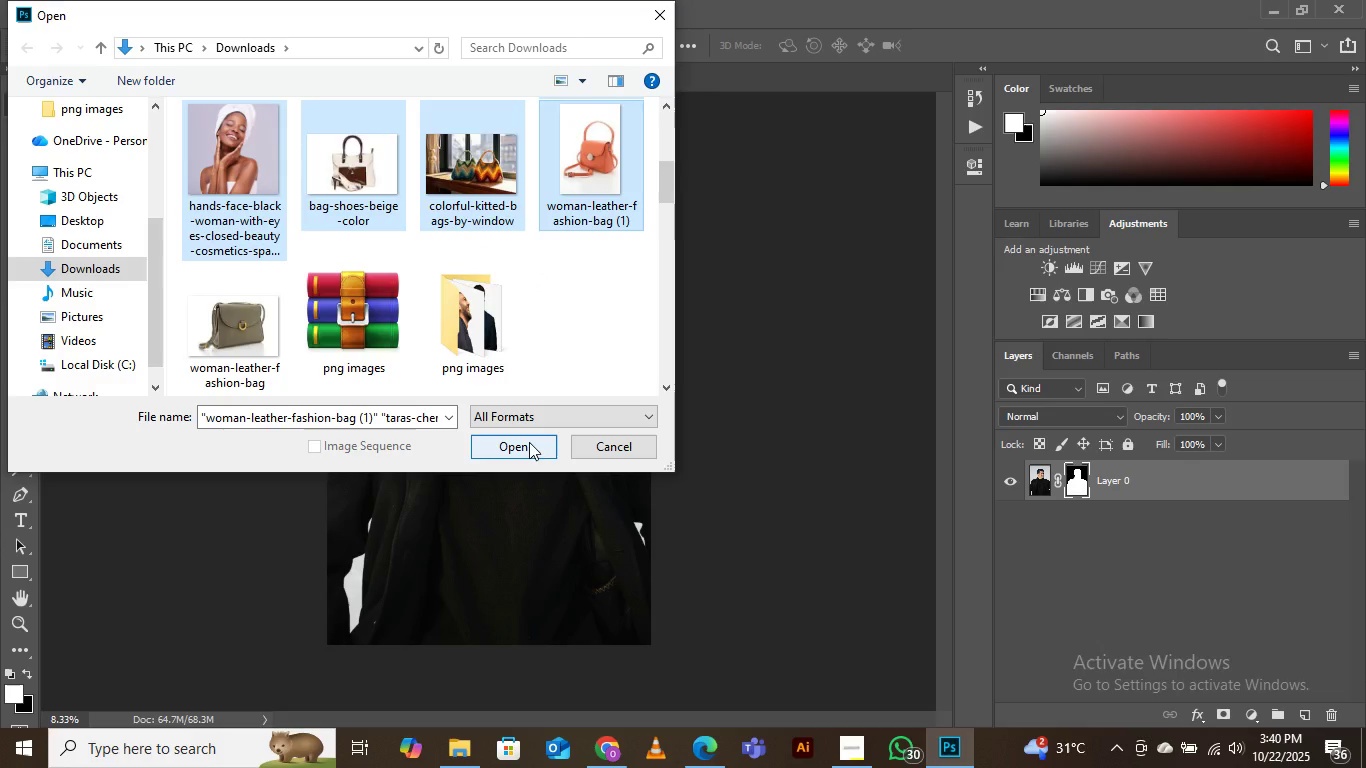 
left_click([529, 442])
 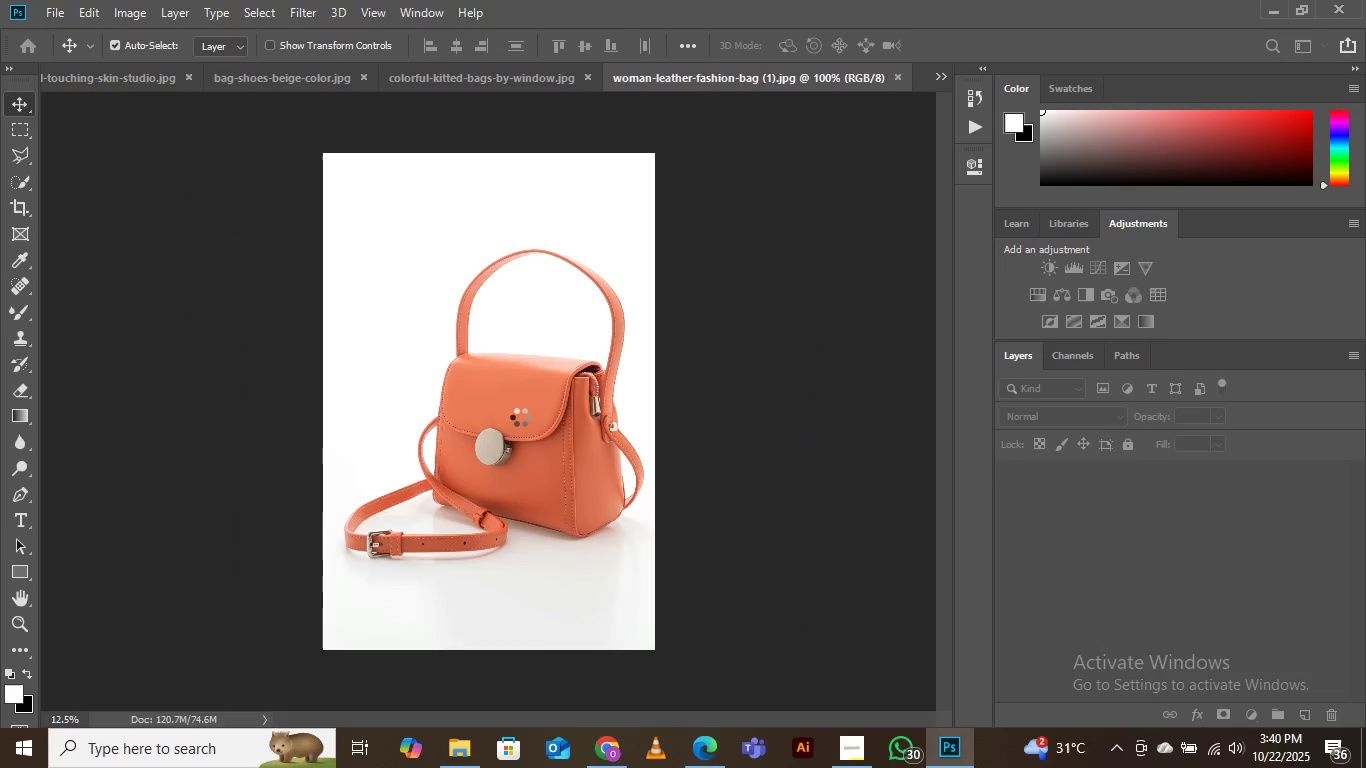 
wait(16.69)
 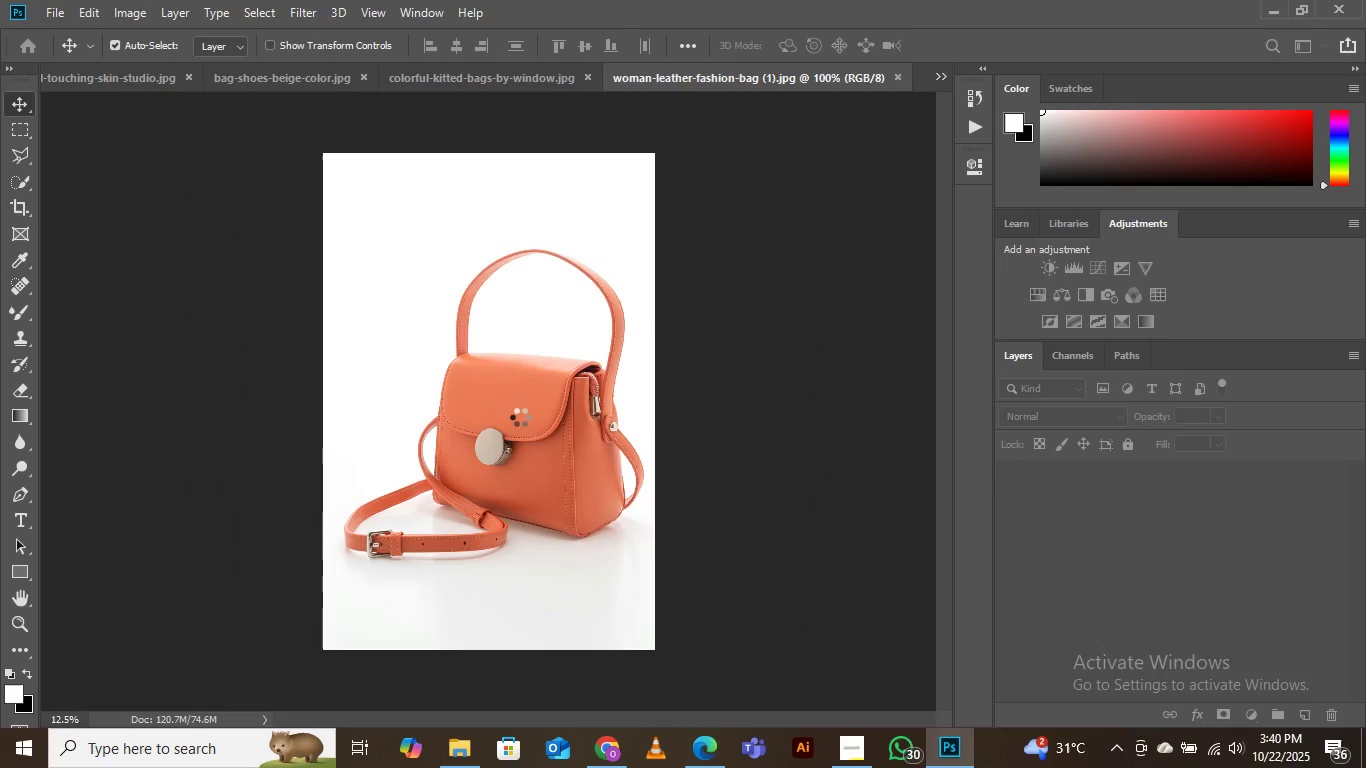 
left_click([936, 76])
 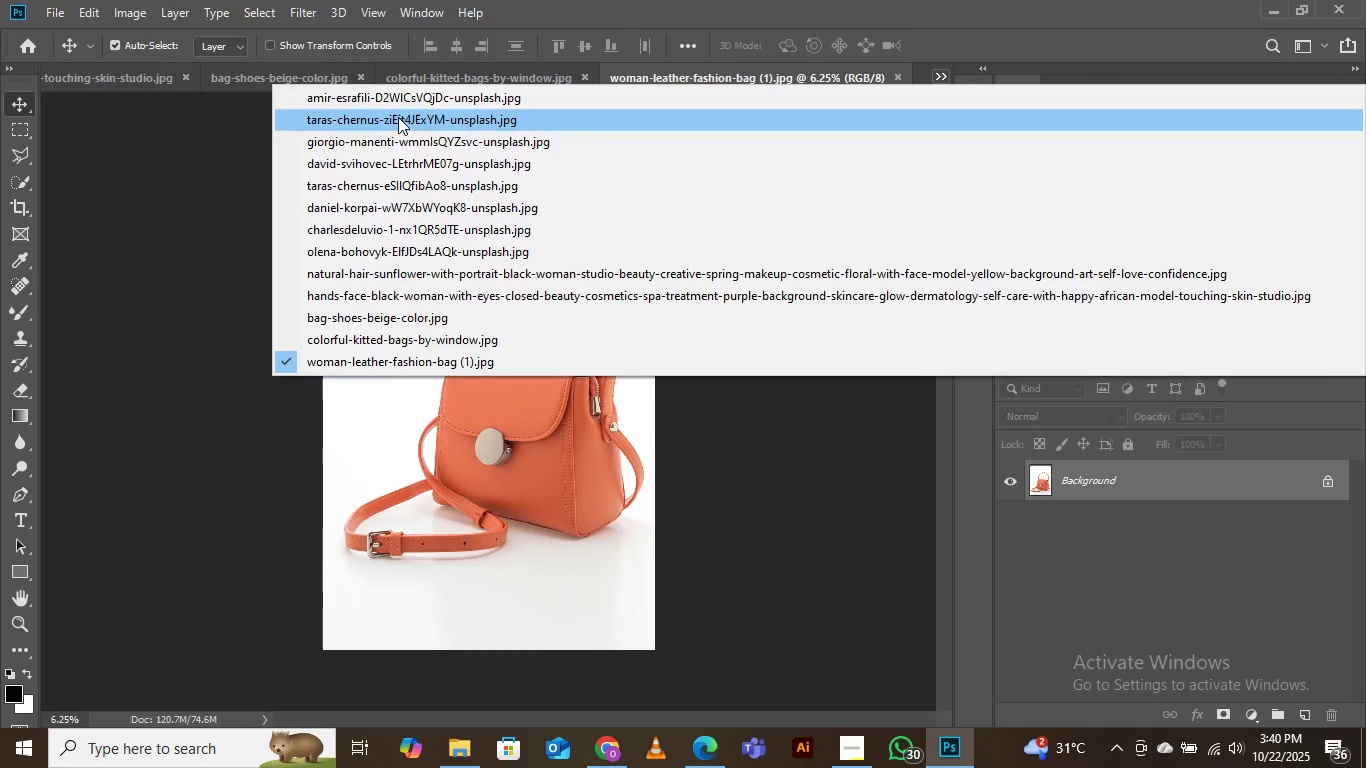 
left_click([398, 117])
 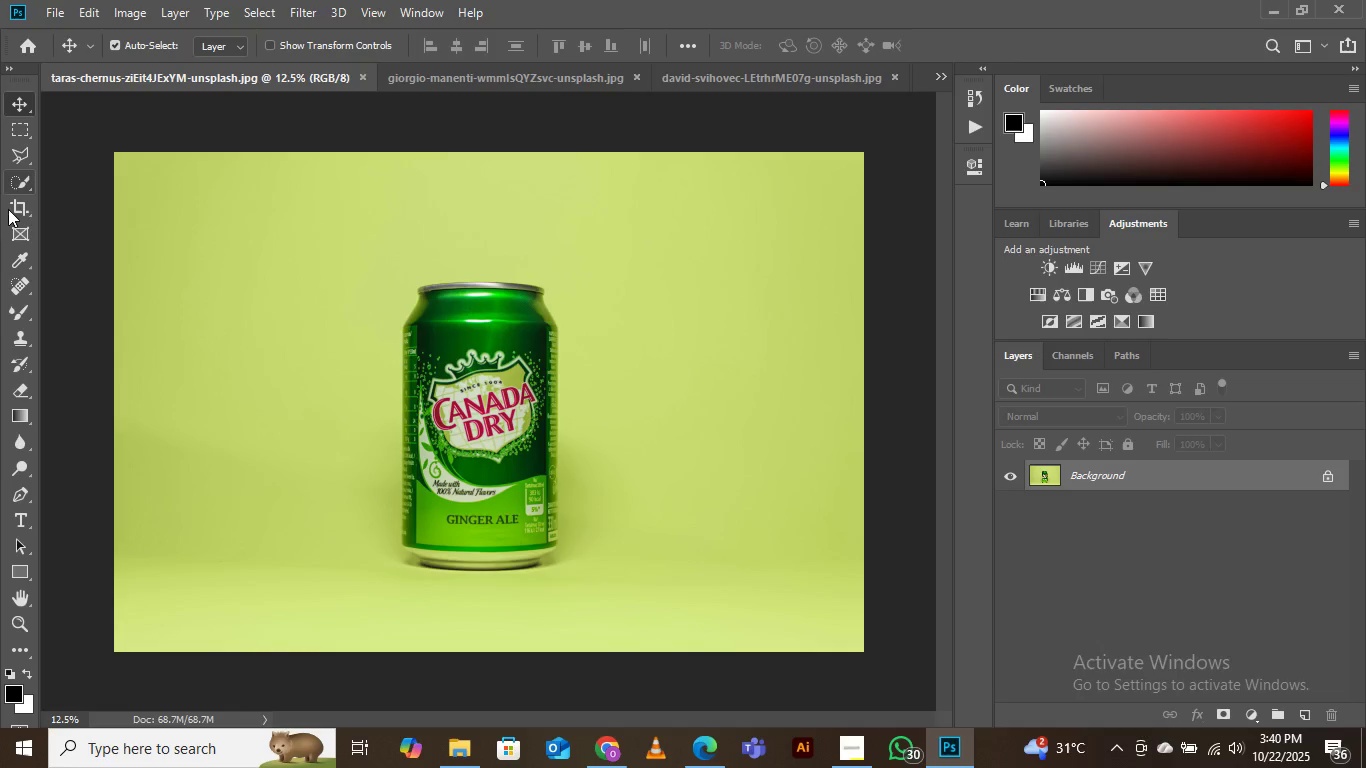 
left_click([15, 209])
 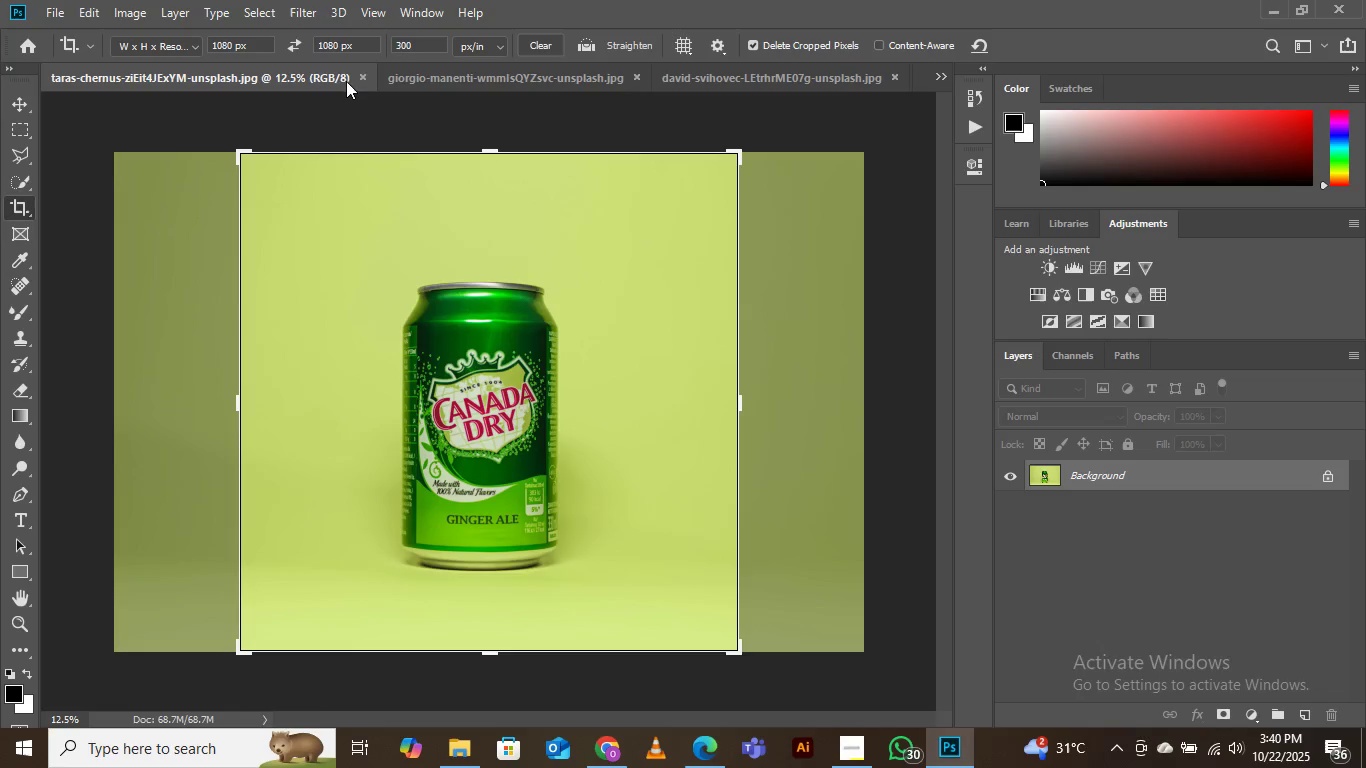 
left_click([544, 258])
 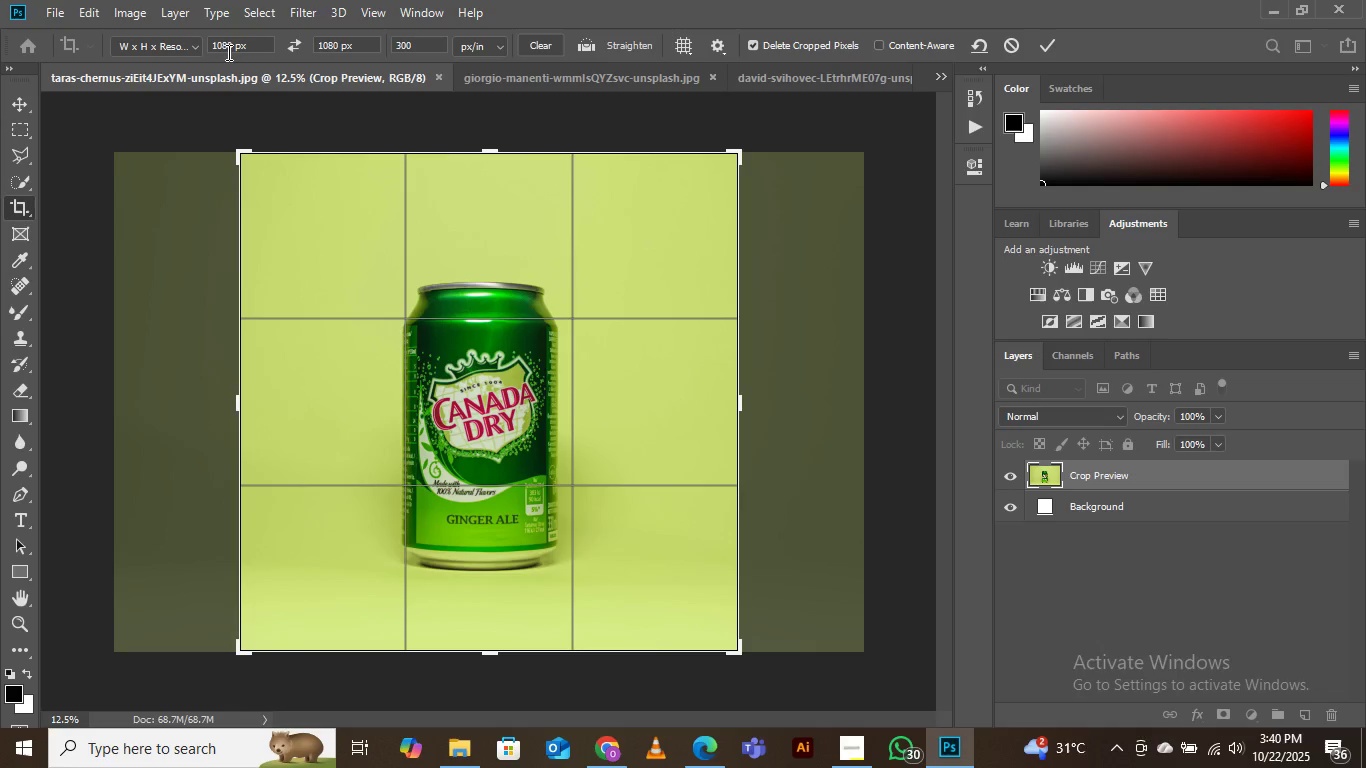 
left_click([225, 42])
 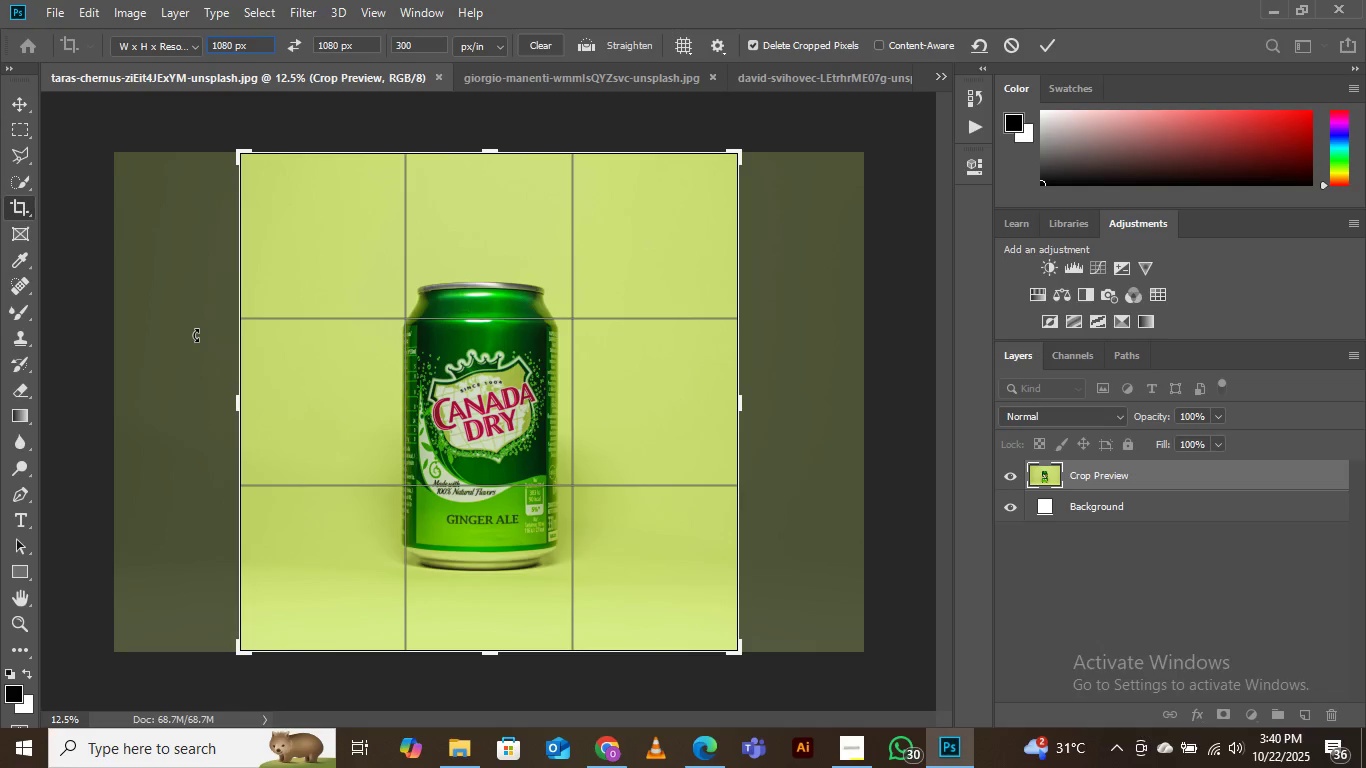 
key(ArrowRight)
 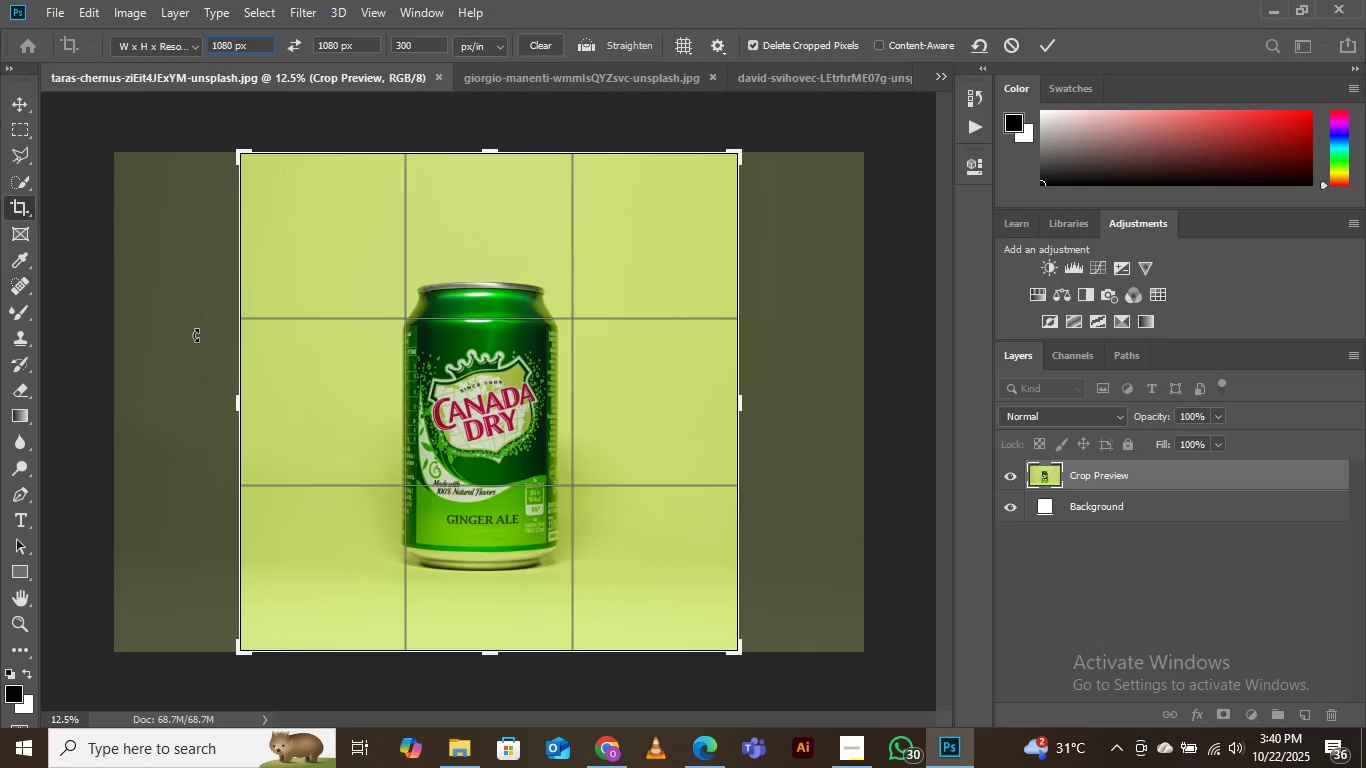 
key(Backspace)
 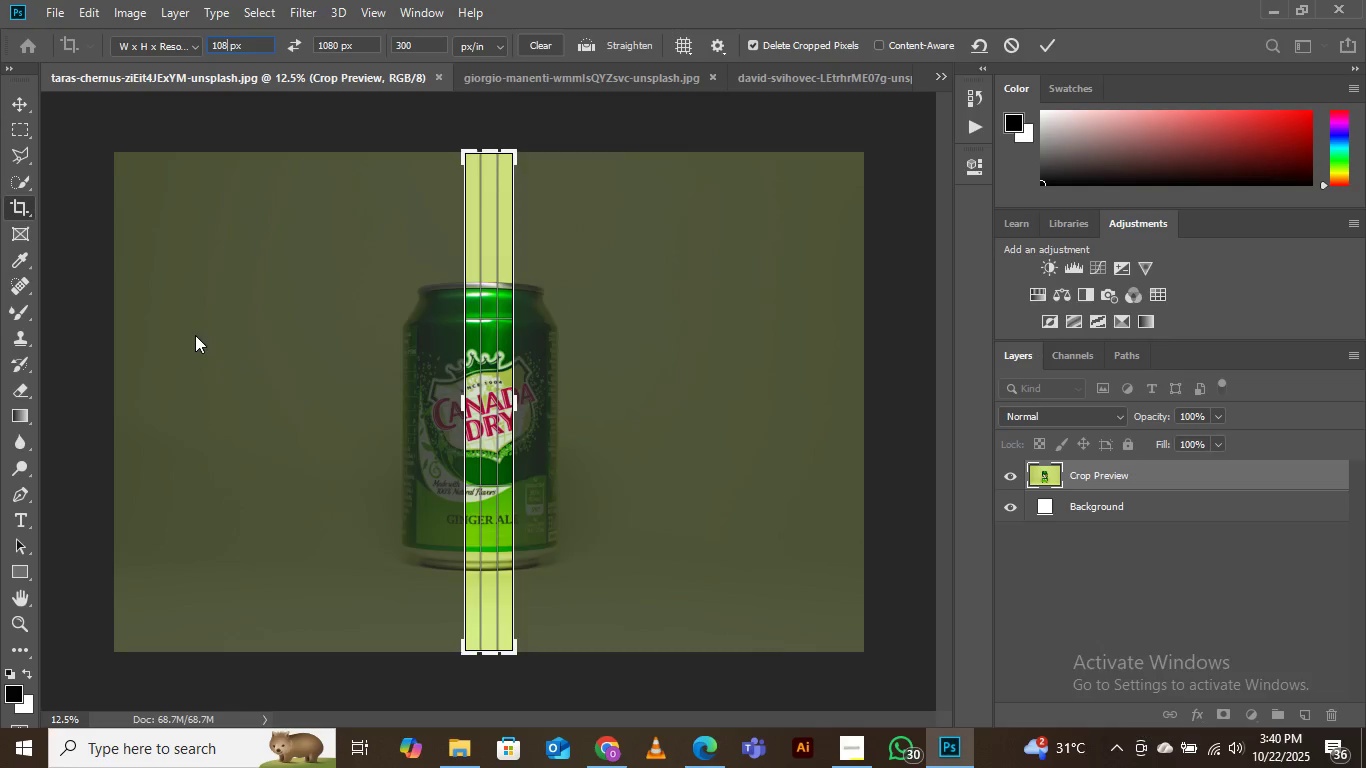 
key(0)
 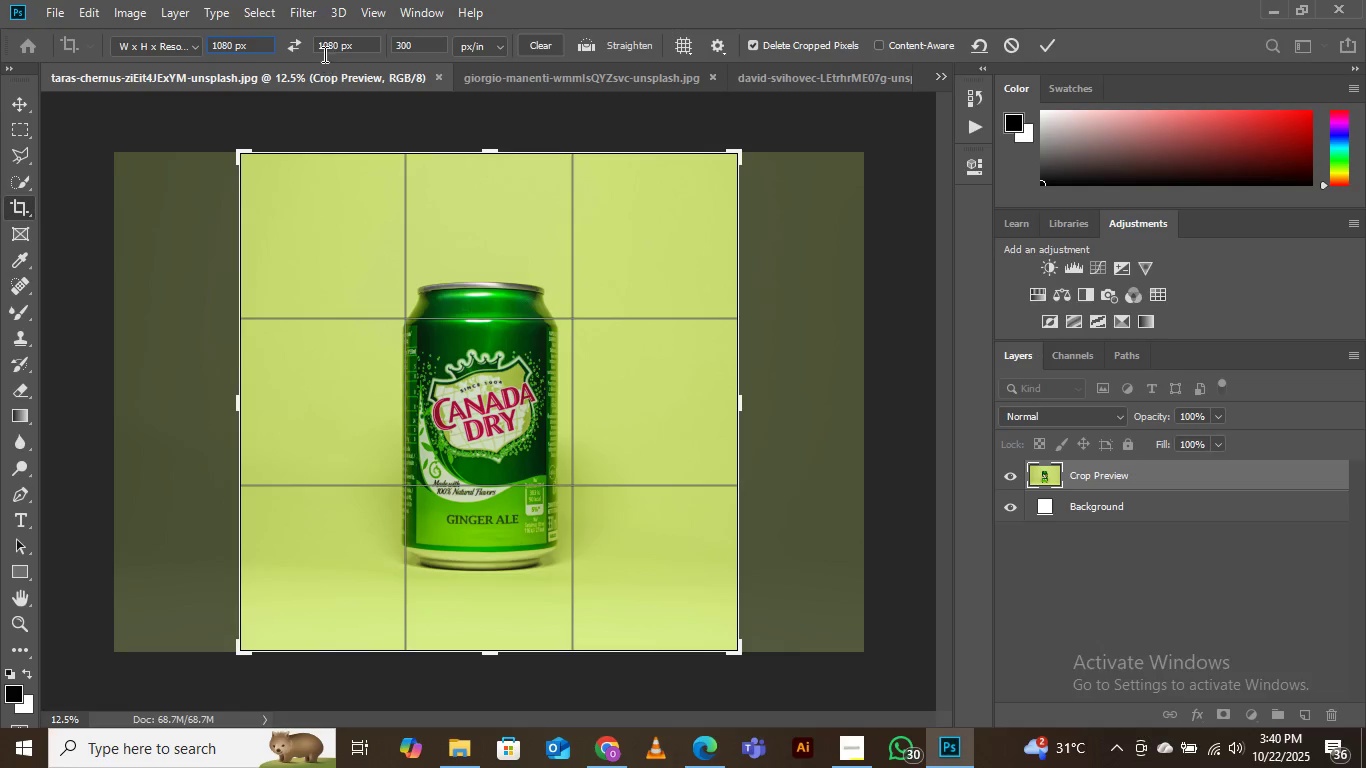 
left_click([338, 41])
 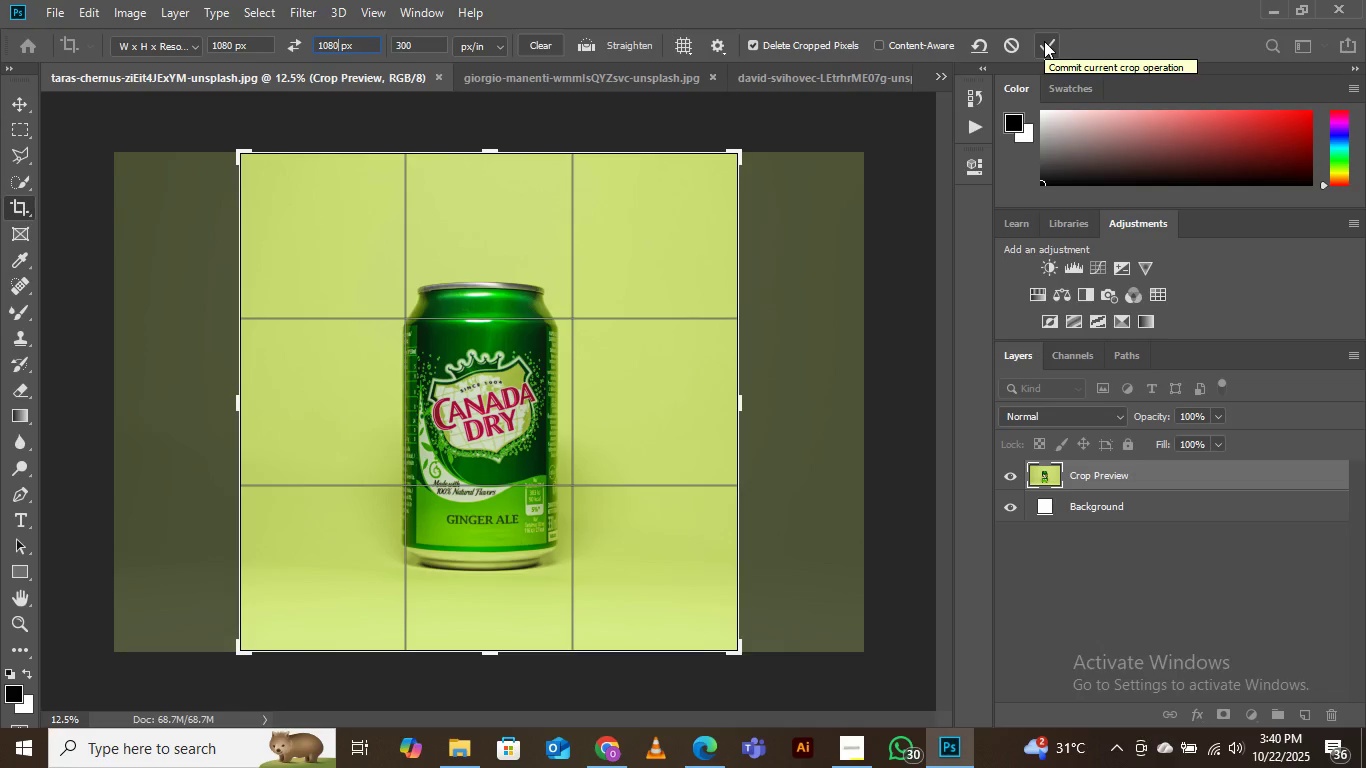 
wait(5.66)
 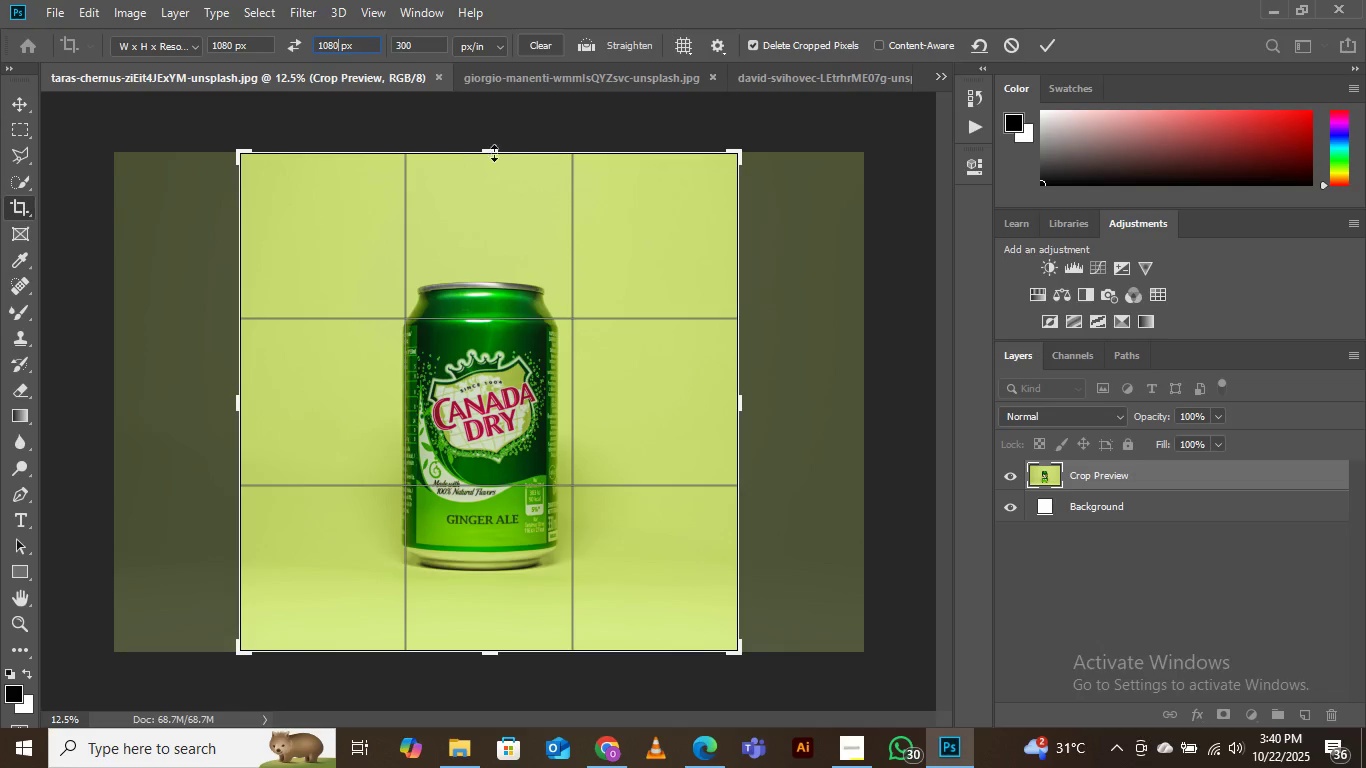 
left_click([1044, 41])
 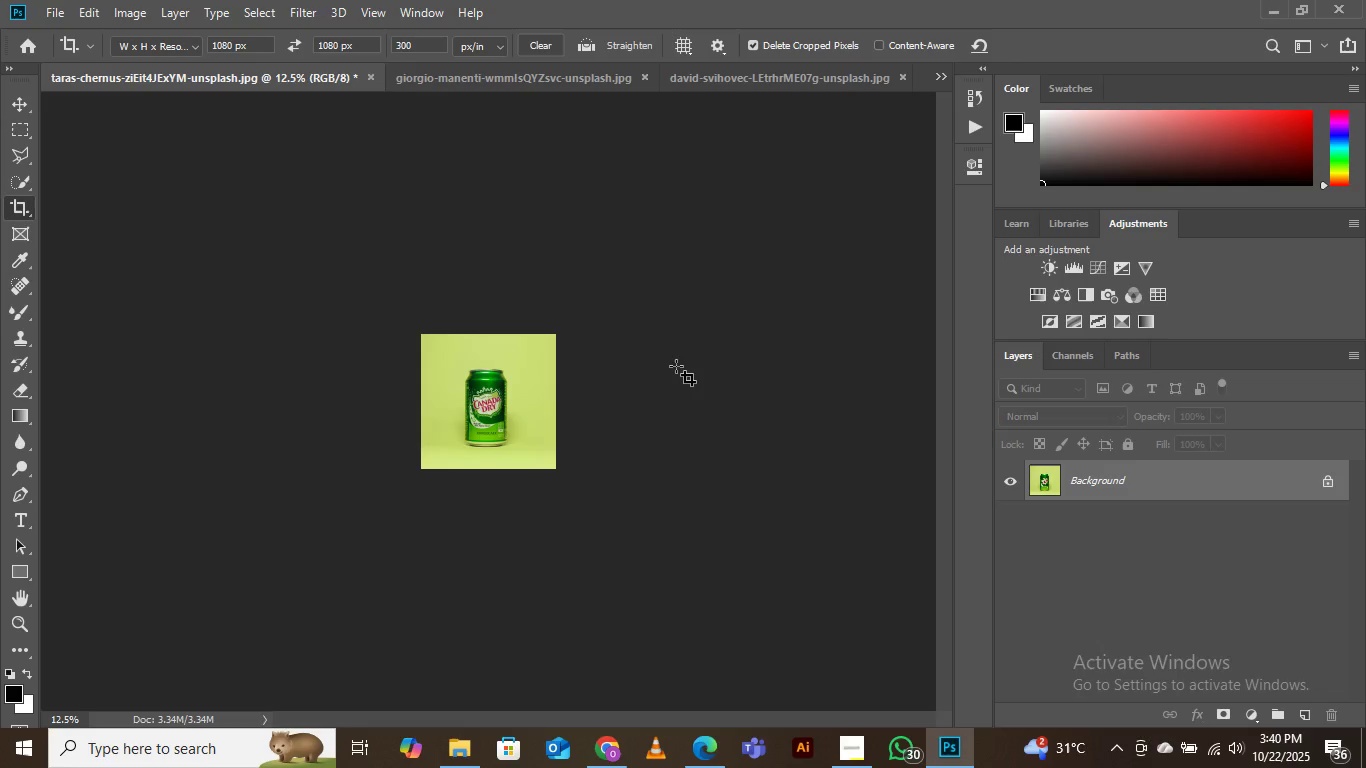 
key(Control+Equal)
 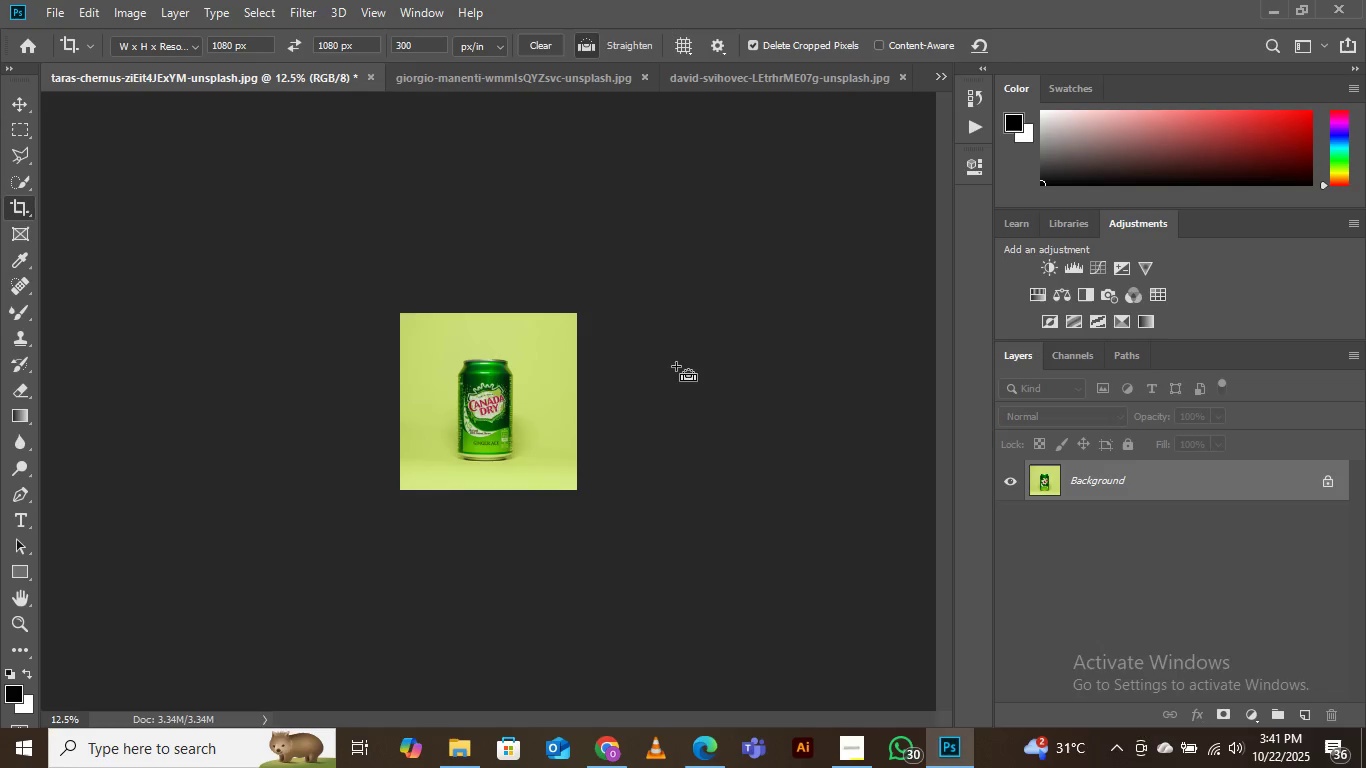 
key(Control+Equal)
 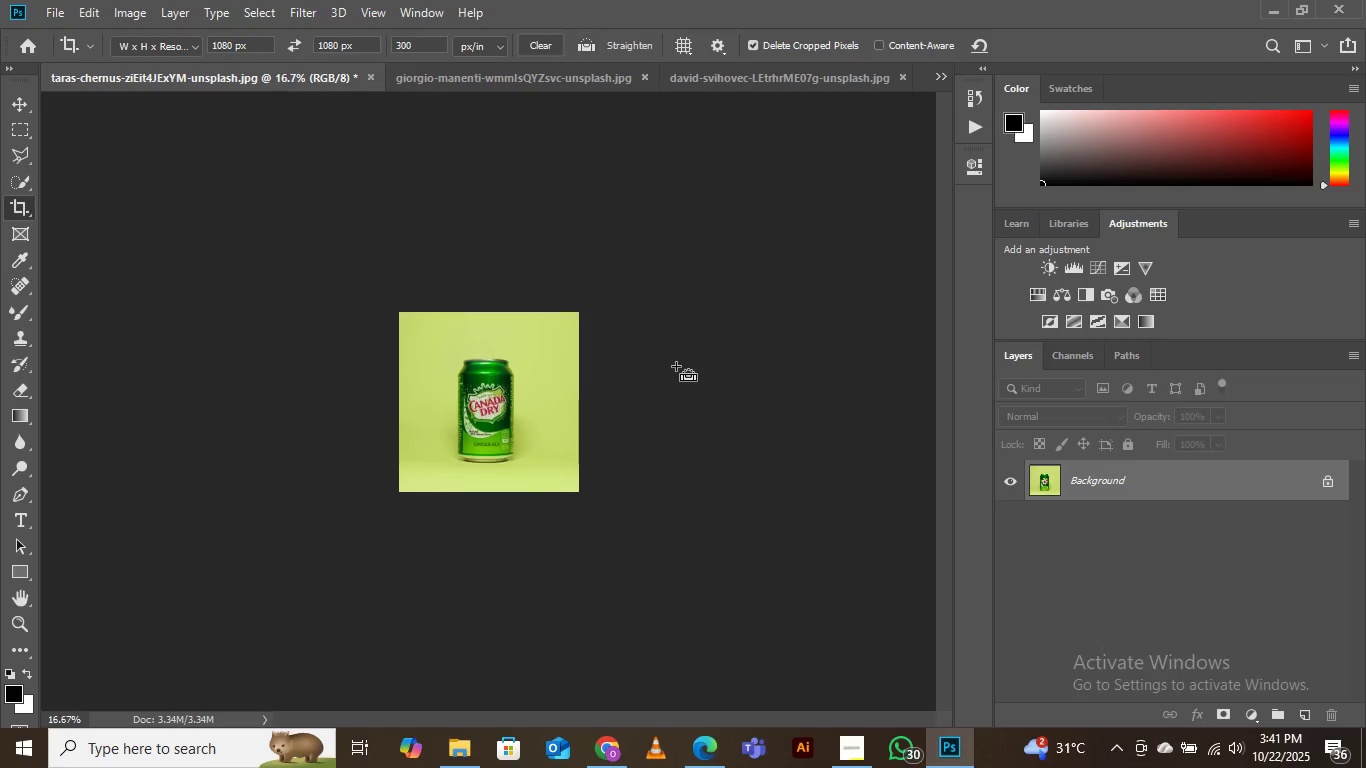 
key(Control+Equal)
 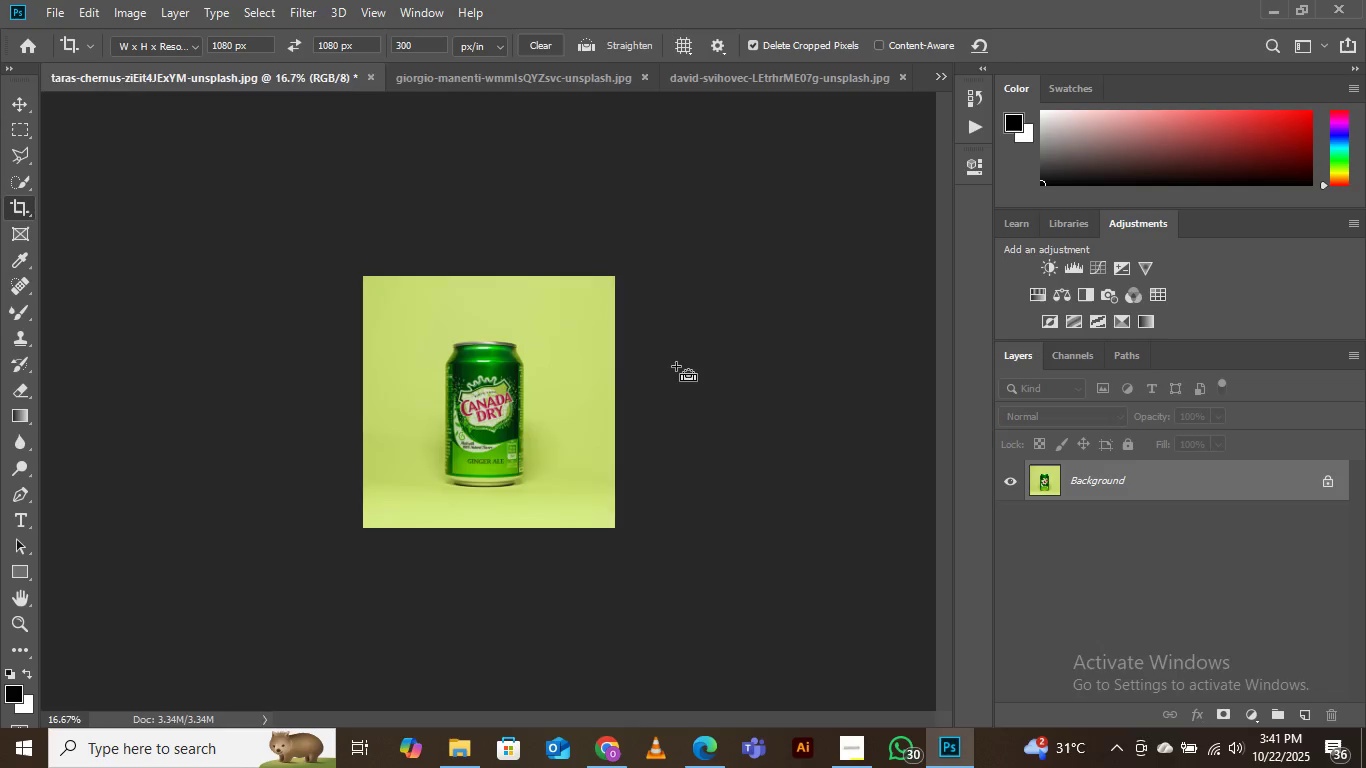 
key(Control+Equal)
 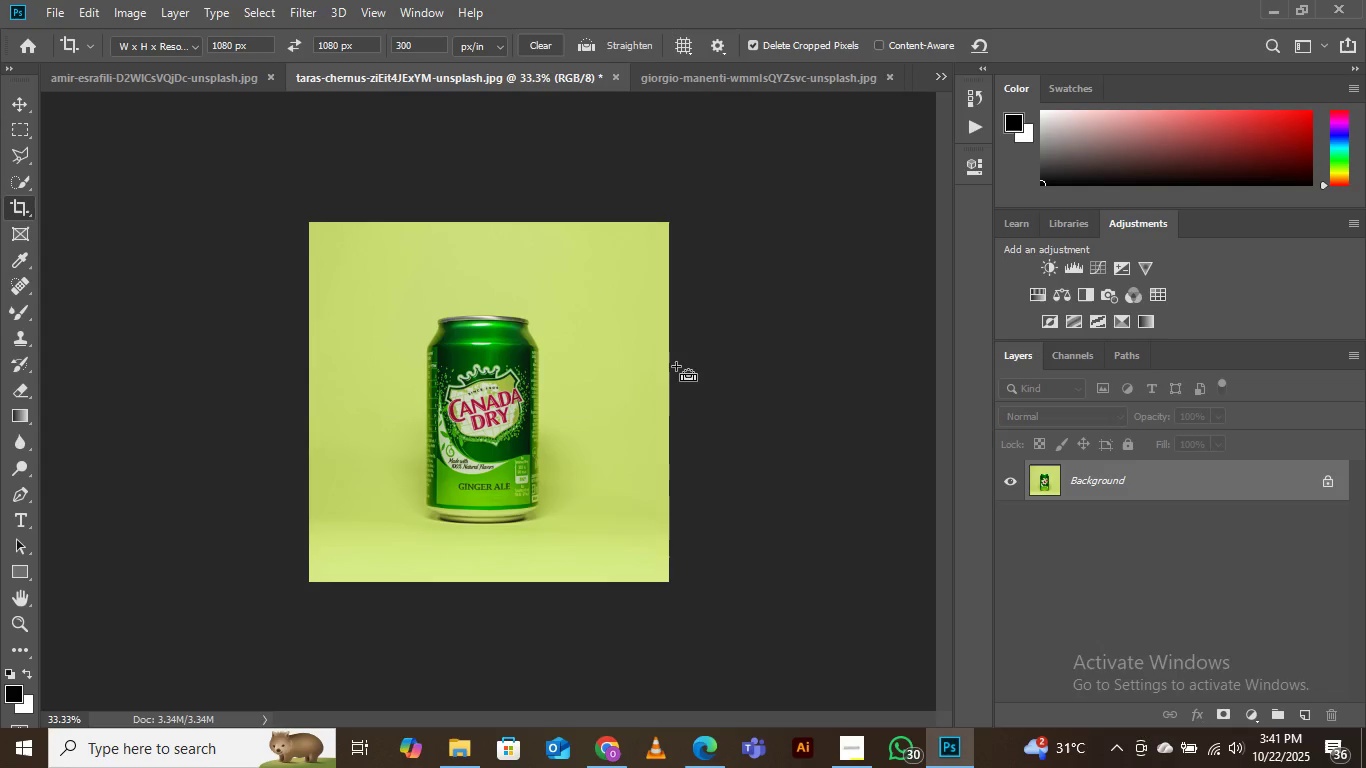 
key(Control+Equal)
 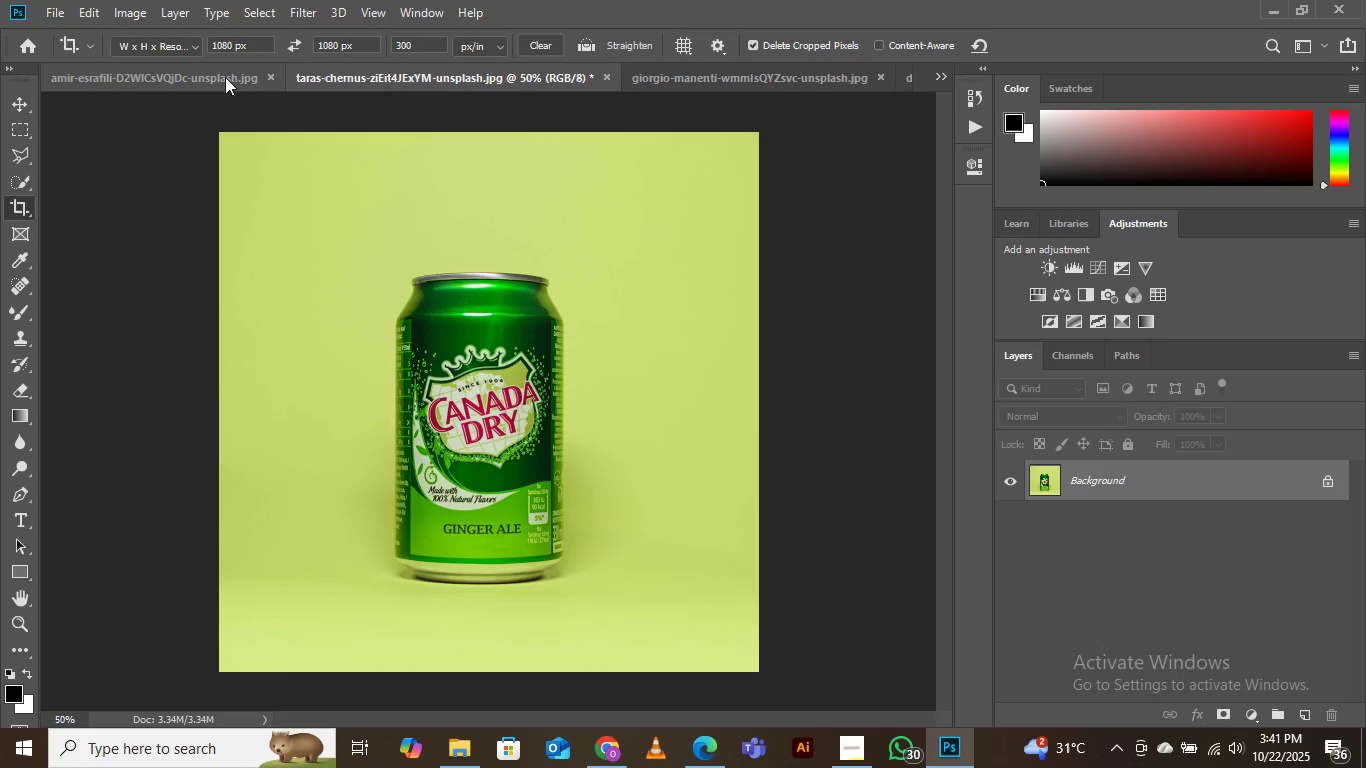 
left_click([268, 77])
 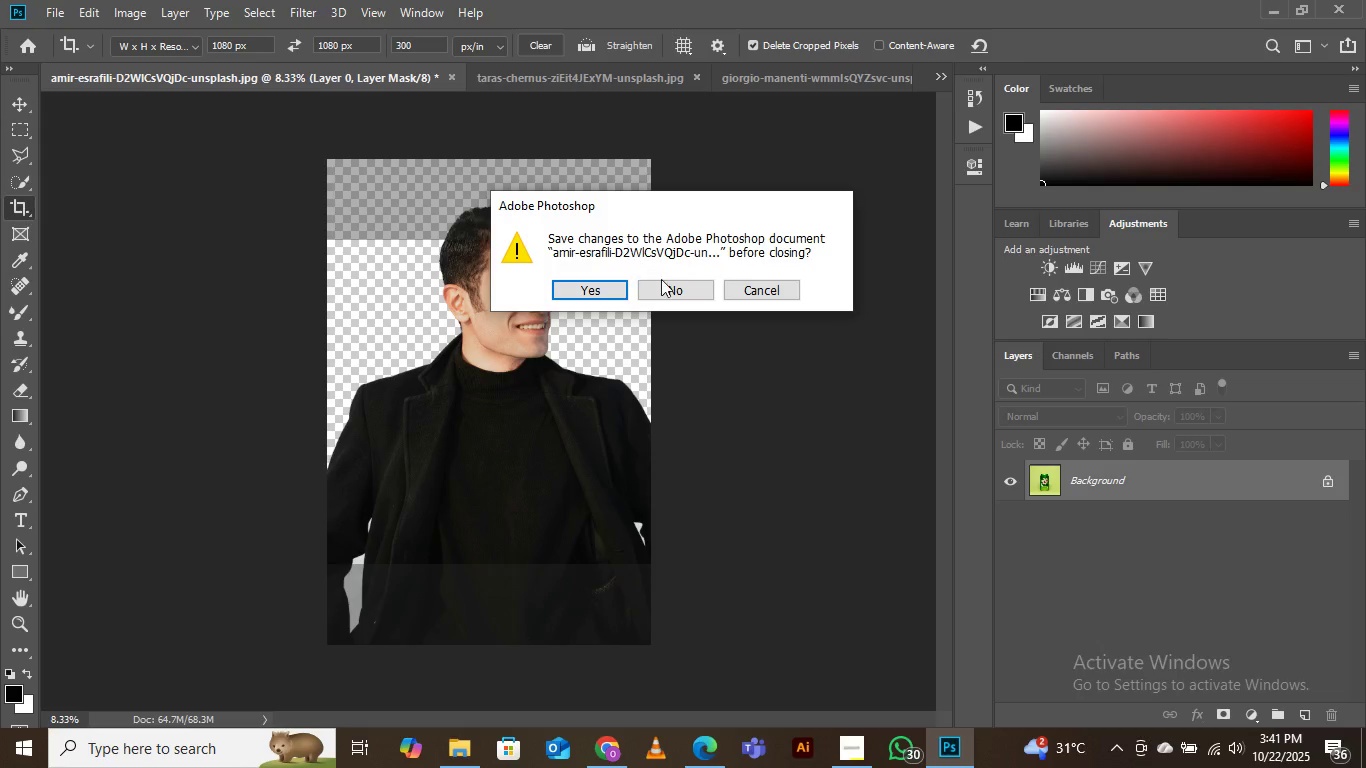 
left_click([668, 286])
 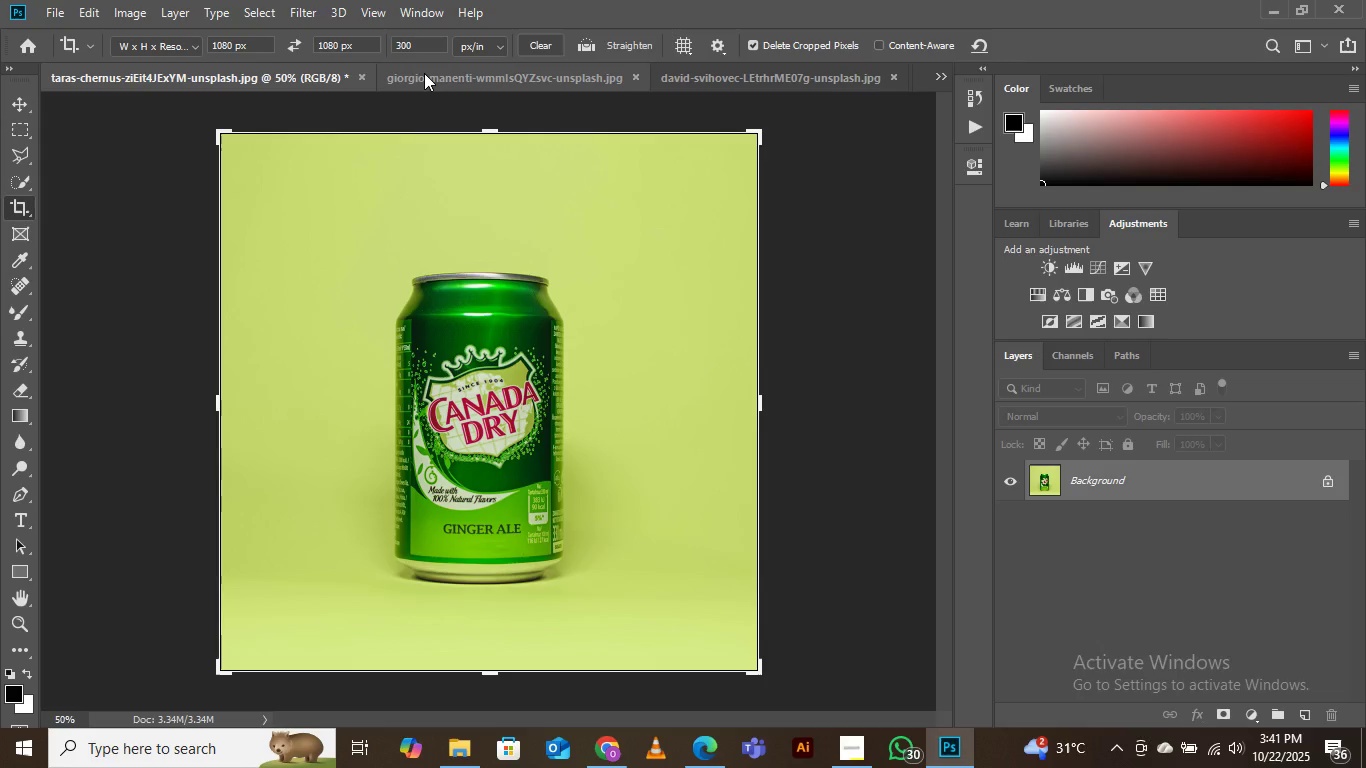 
left_click([424, 73])
 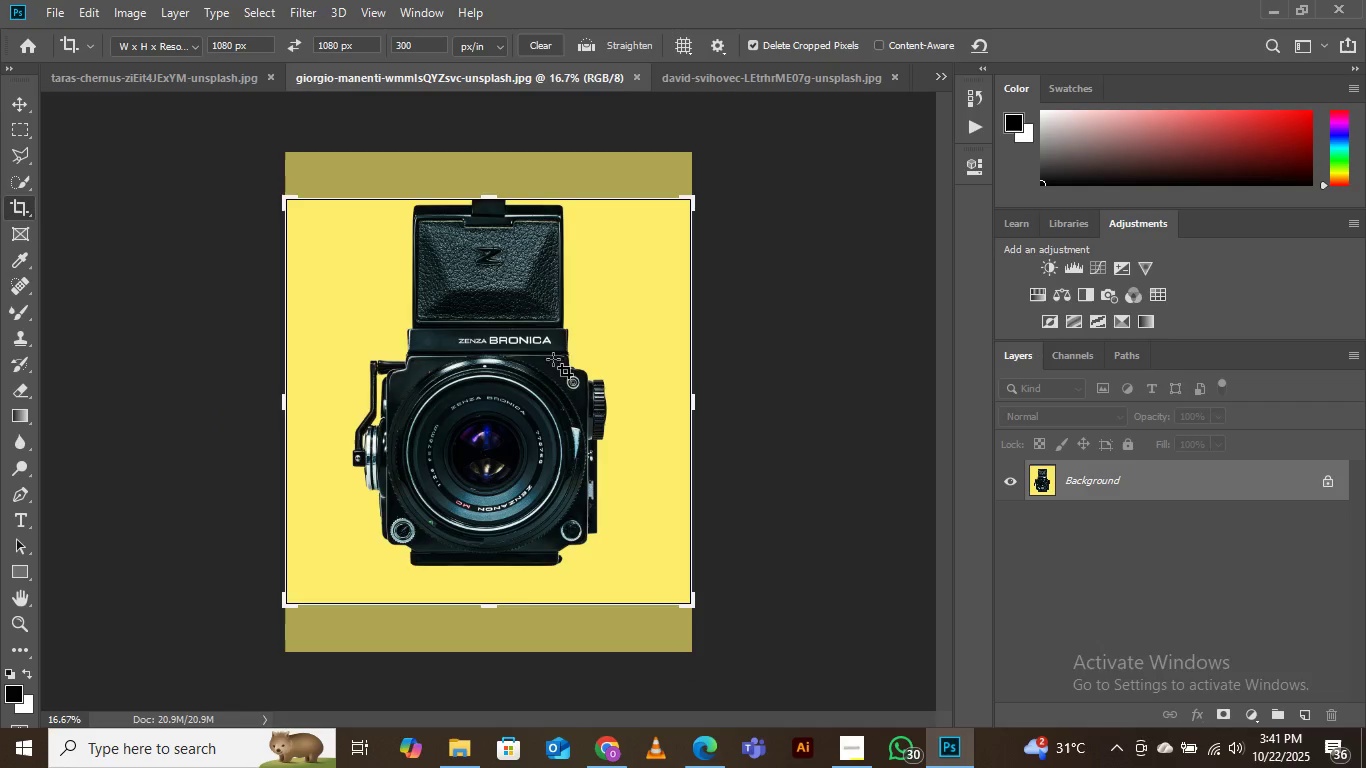 
left_click([548, 369])
 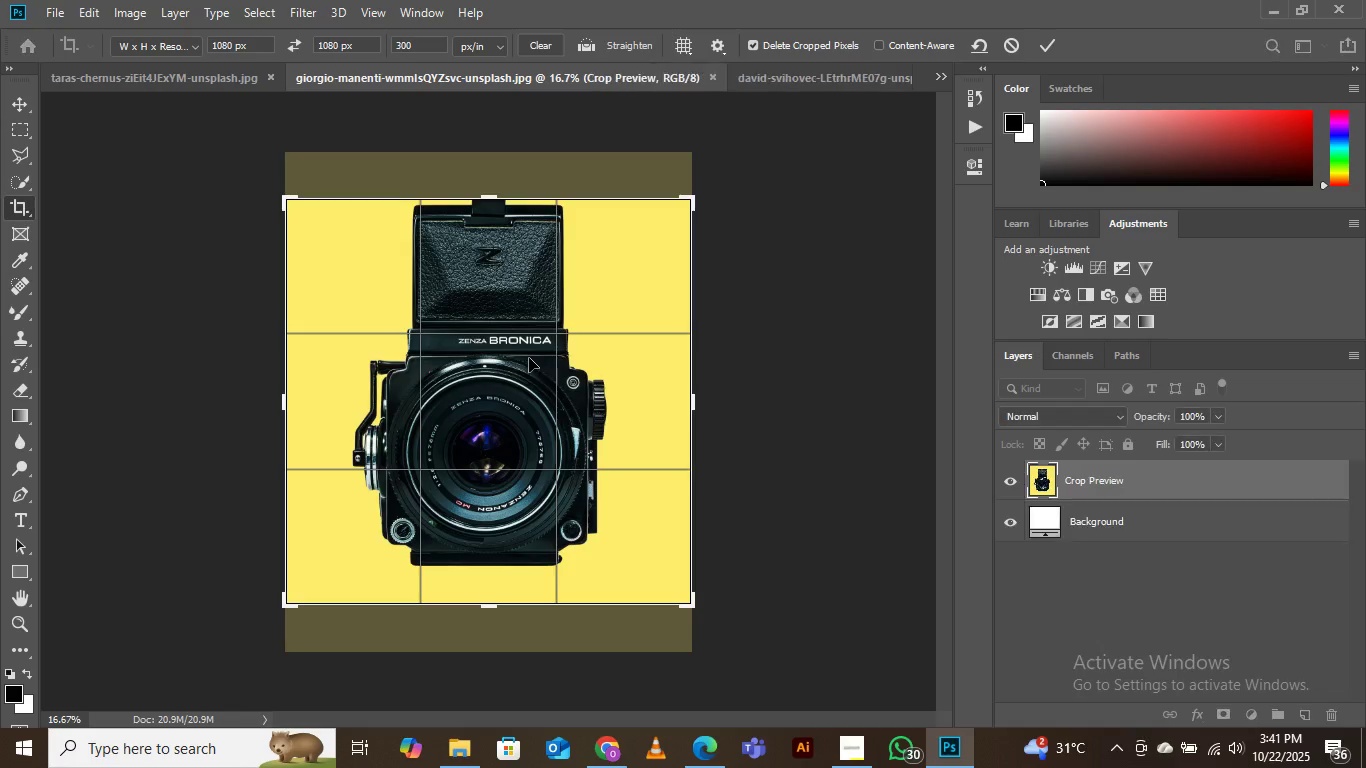 
left_click_drag(start_coordinate=[529, 358], to_coordinate=[530, 370])
 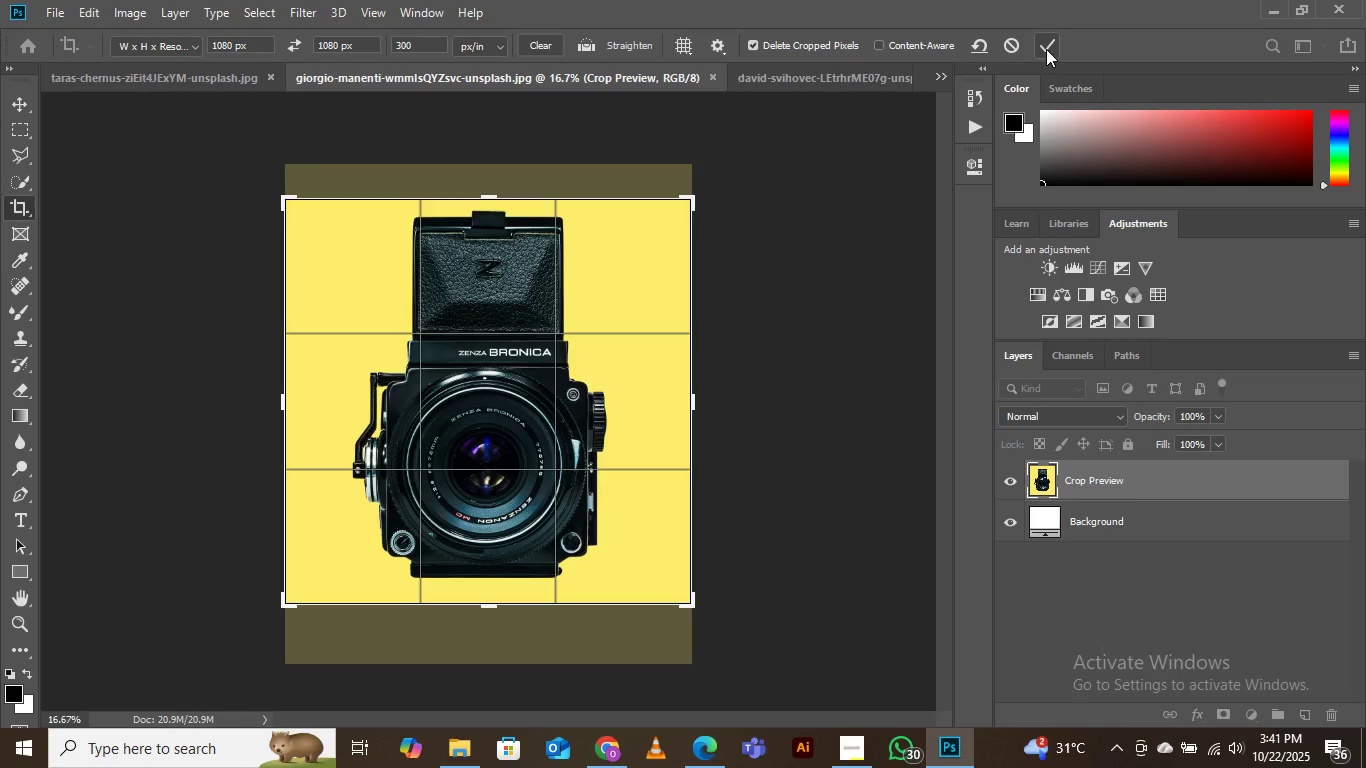 
left_click([1046, 49])
 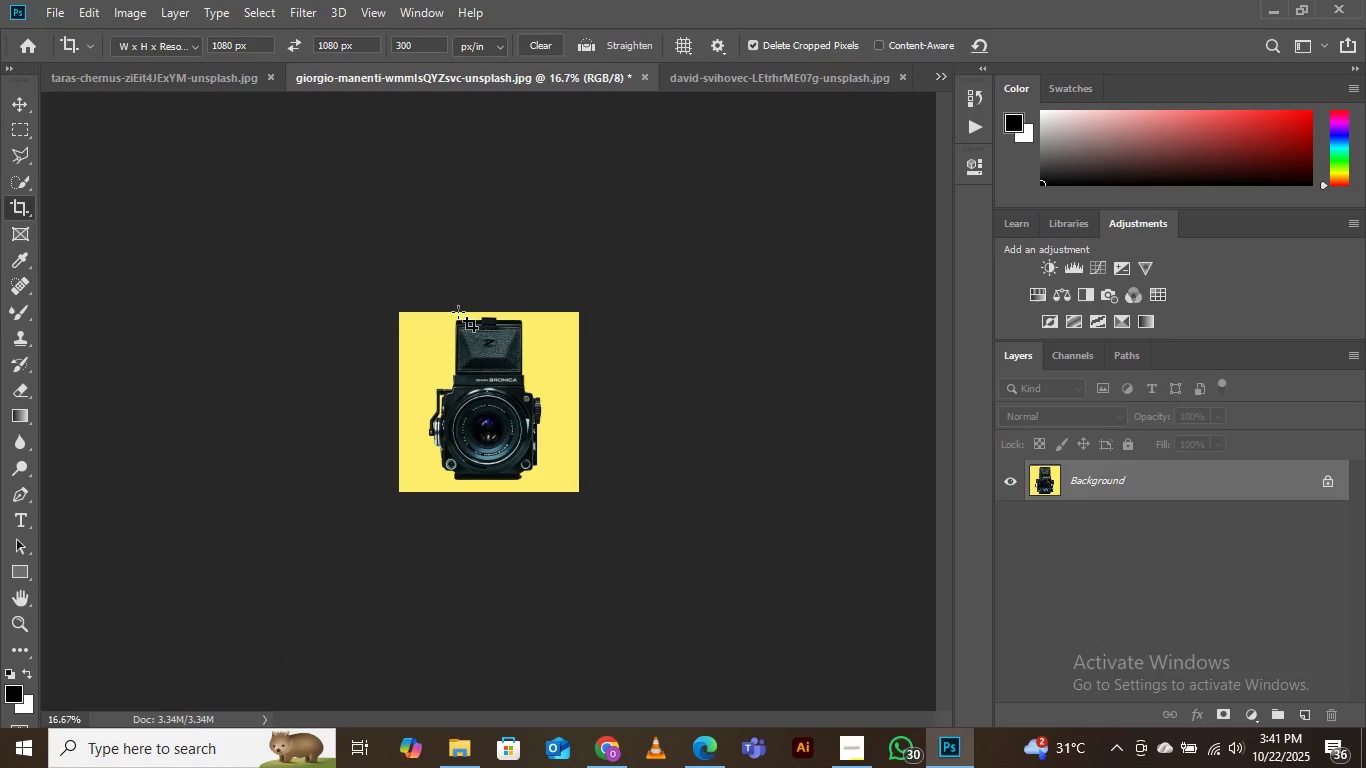 
key(Control+Equal)
 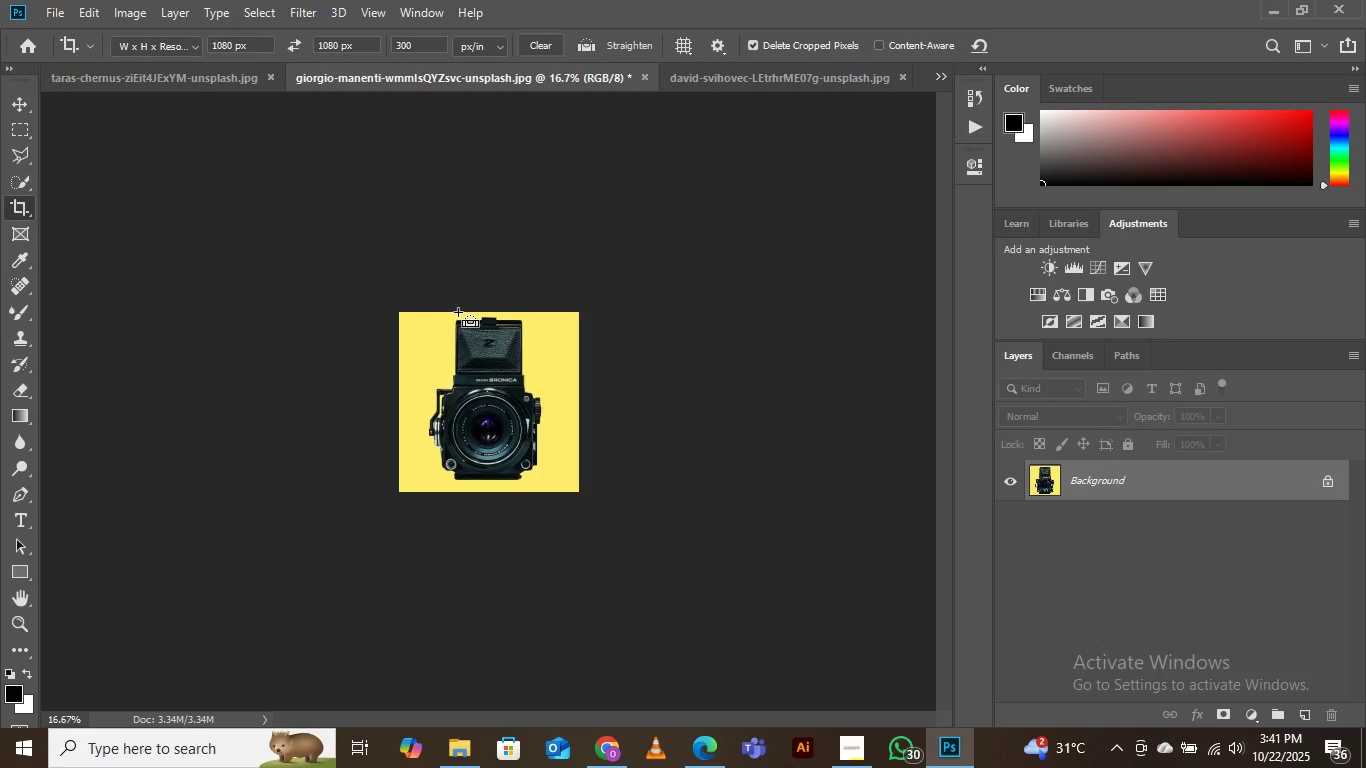 
key(Control+Equal)
 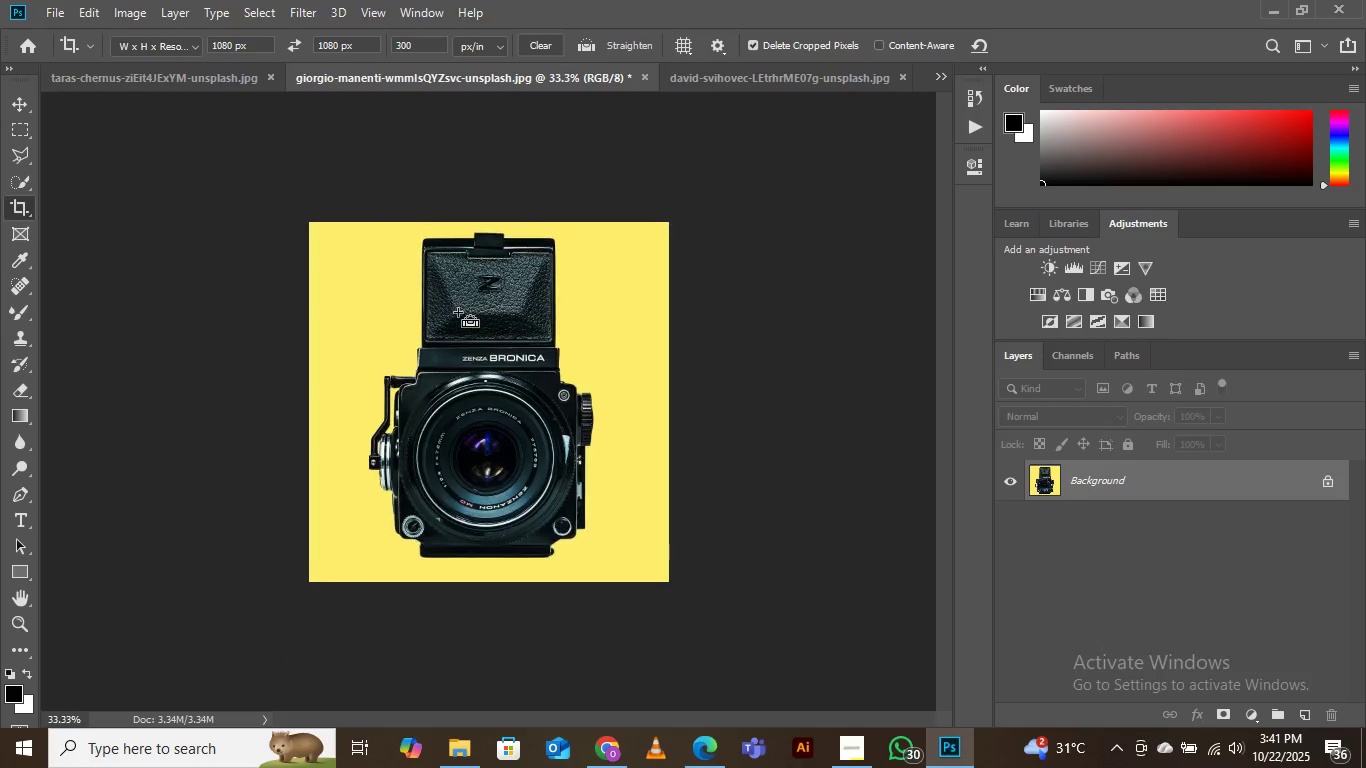 
key(Control+Equal)
 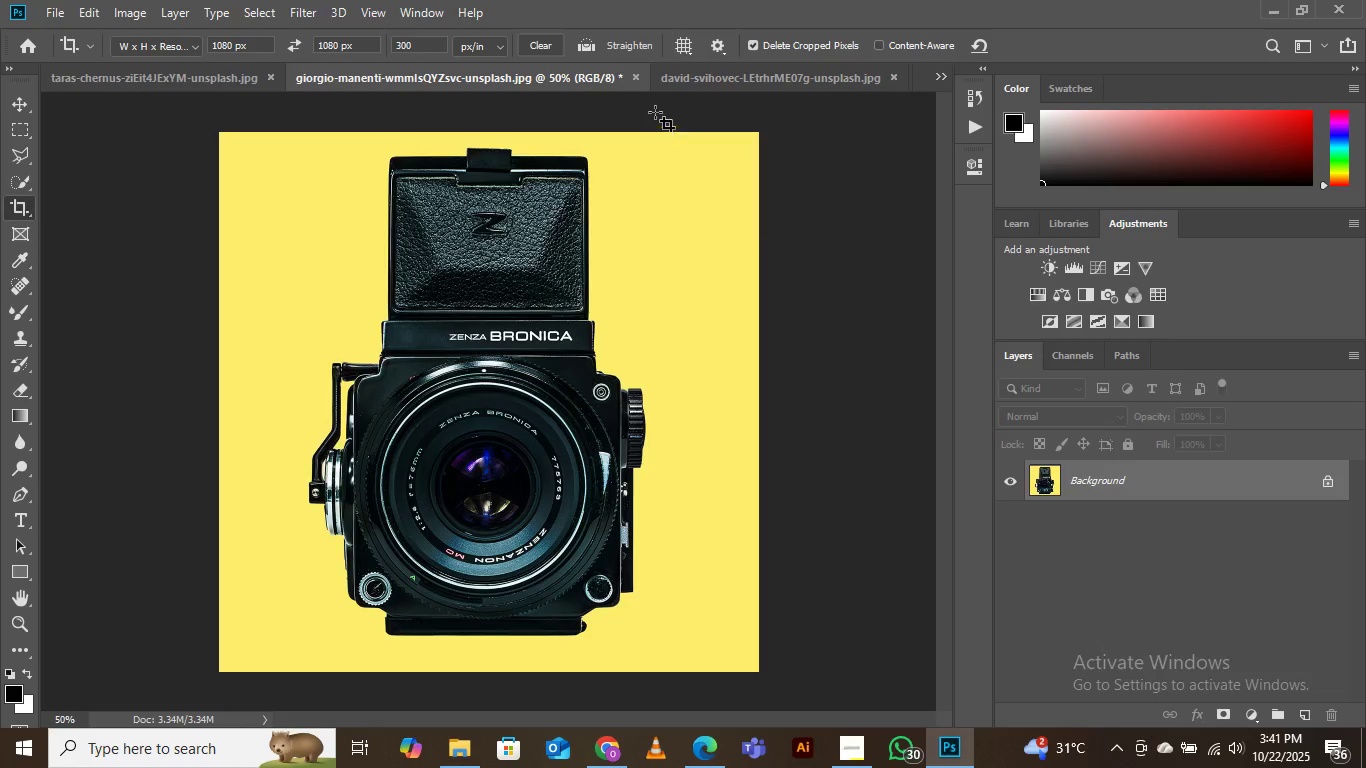 
left_click([685, 77])
 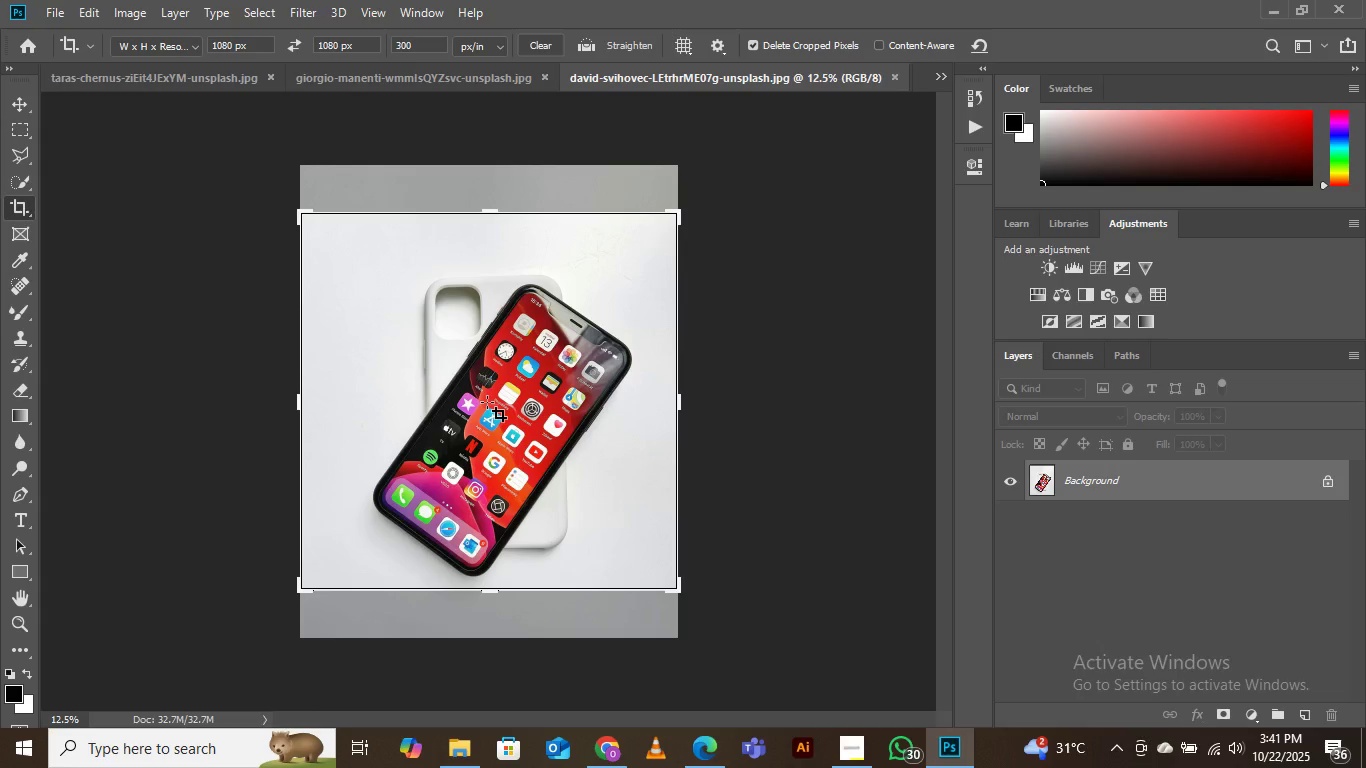 
left_click([487, 402])
 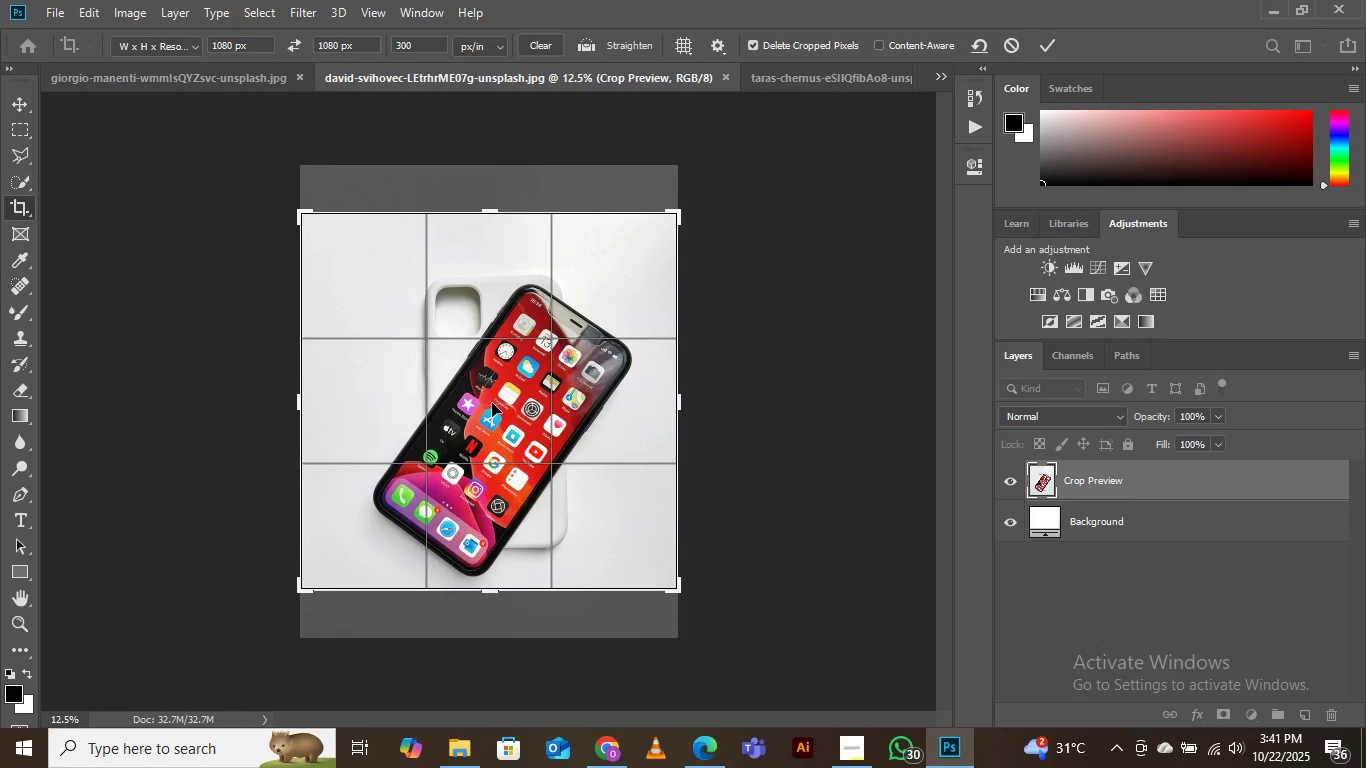 
left_click_drag(start_coordinate=[492, 403], to_coordinate=[496, 382])
 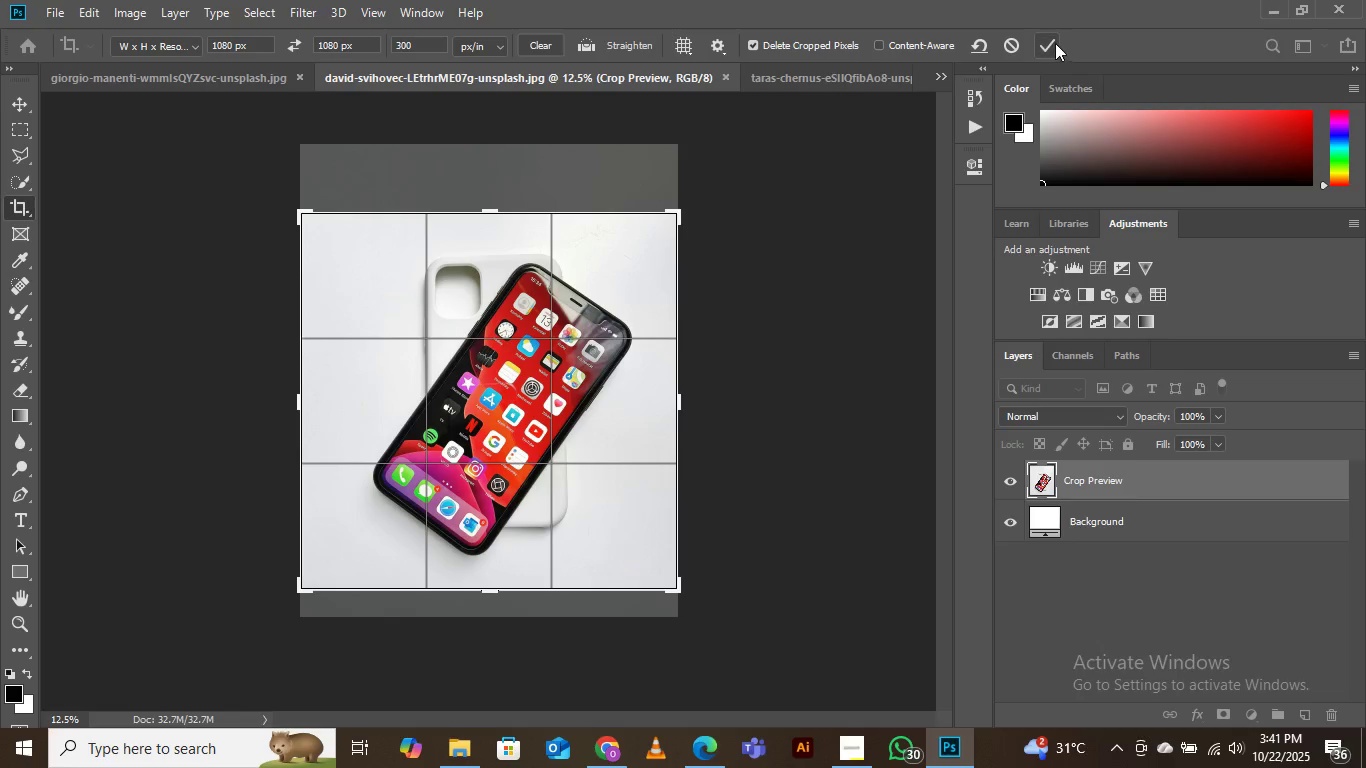 
left_click([1050, 40])
 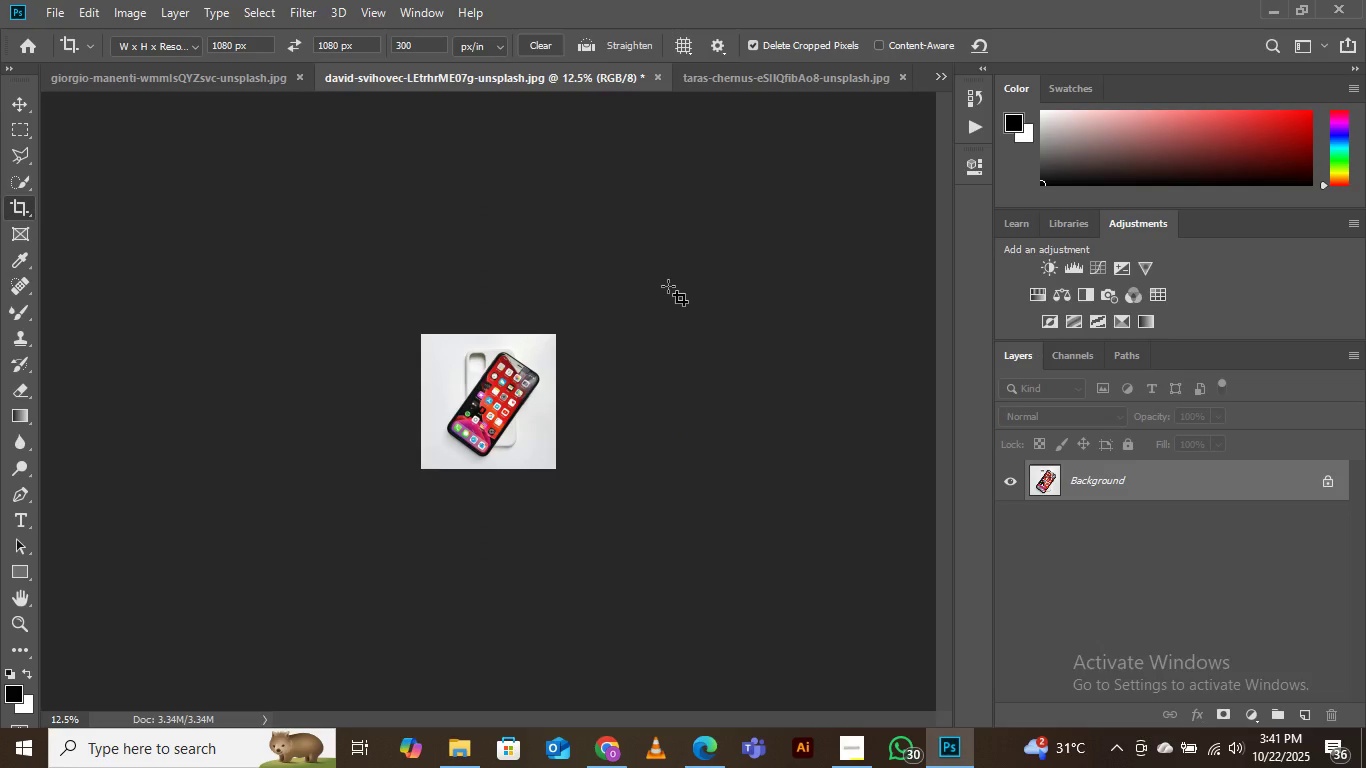 
key(Control+Equal)
 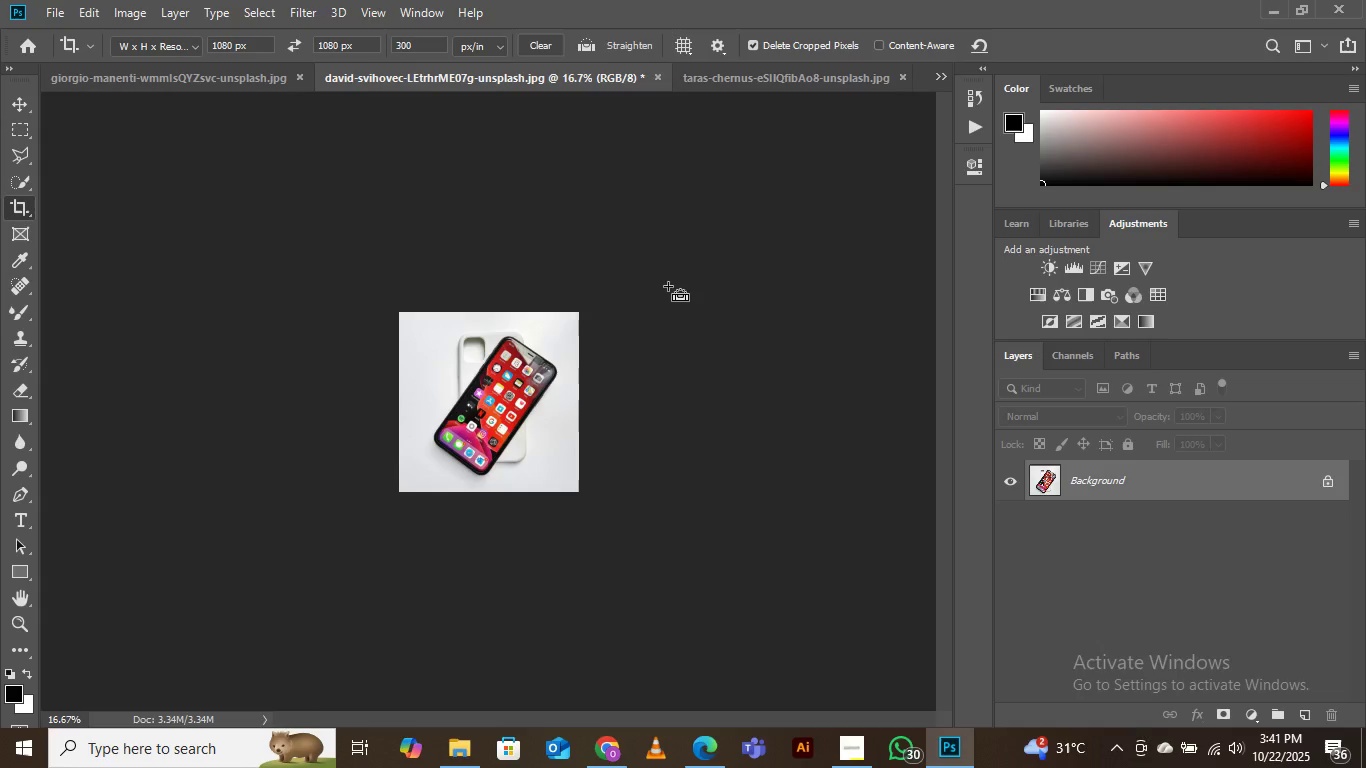 
key(Control+Equal)
 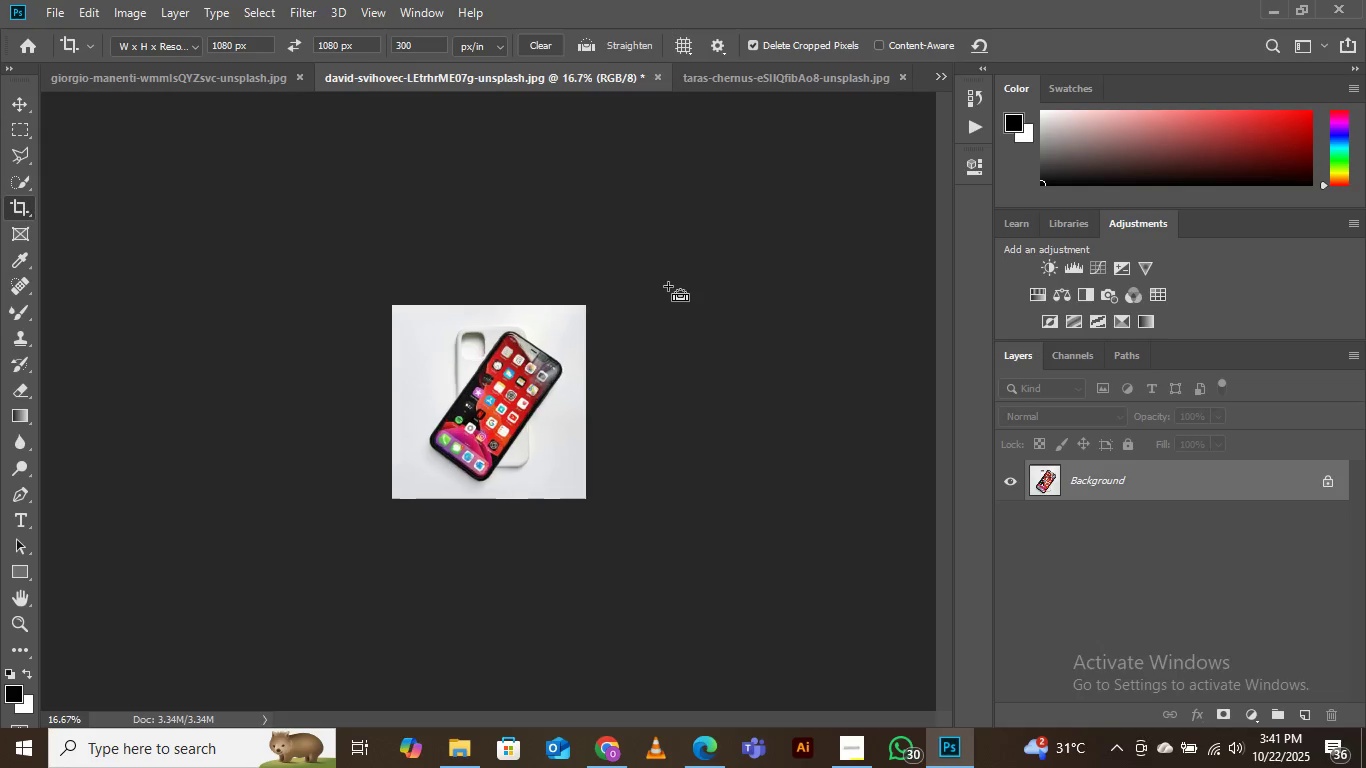 
key(Control+Equal)
 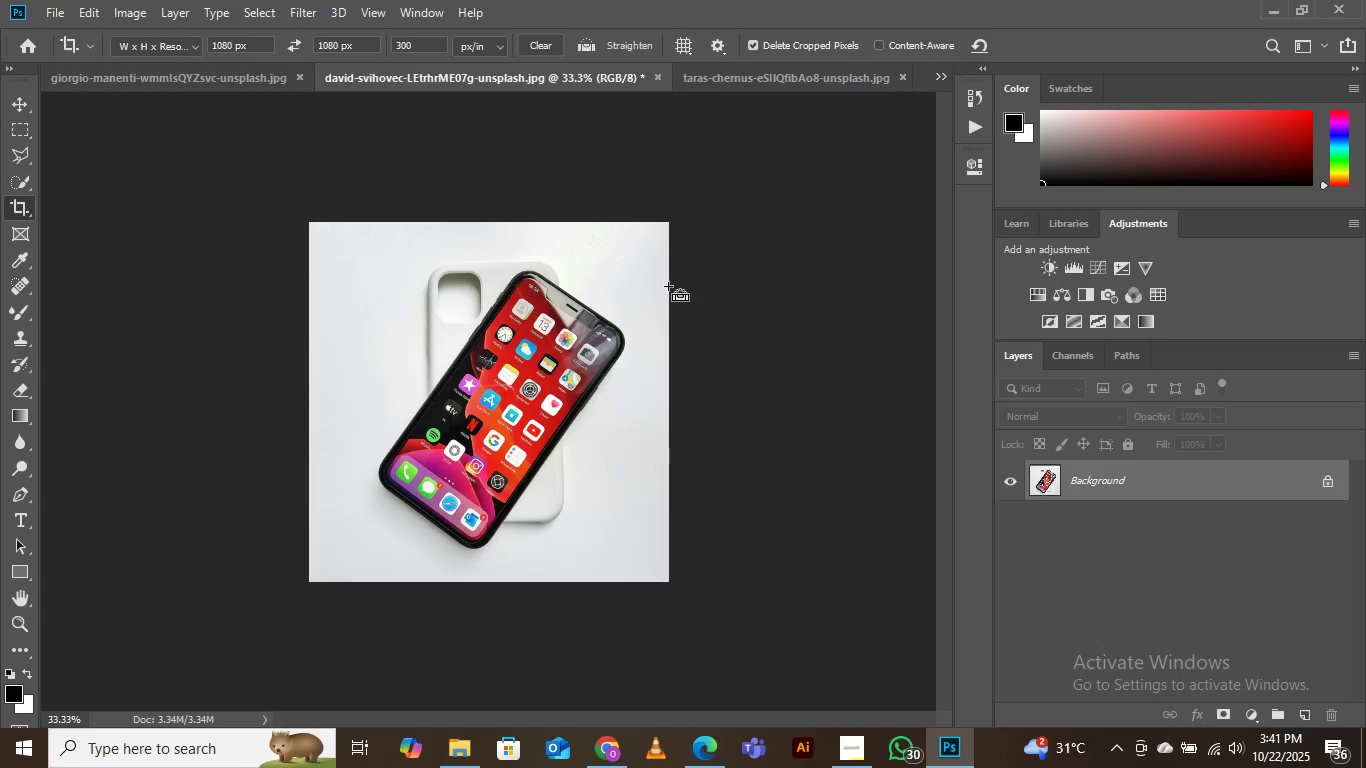 
key(Control+Equal)
 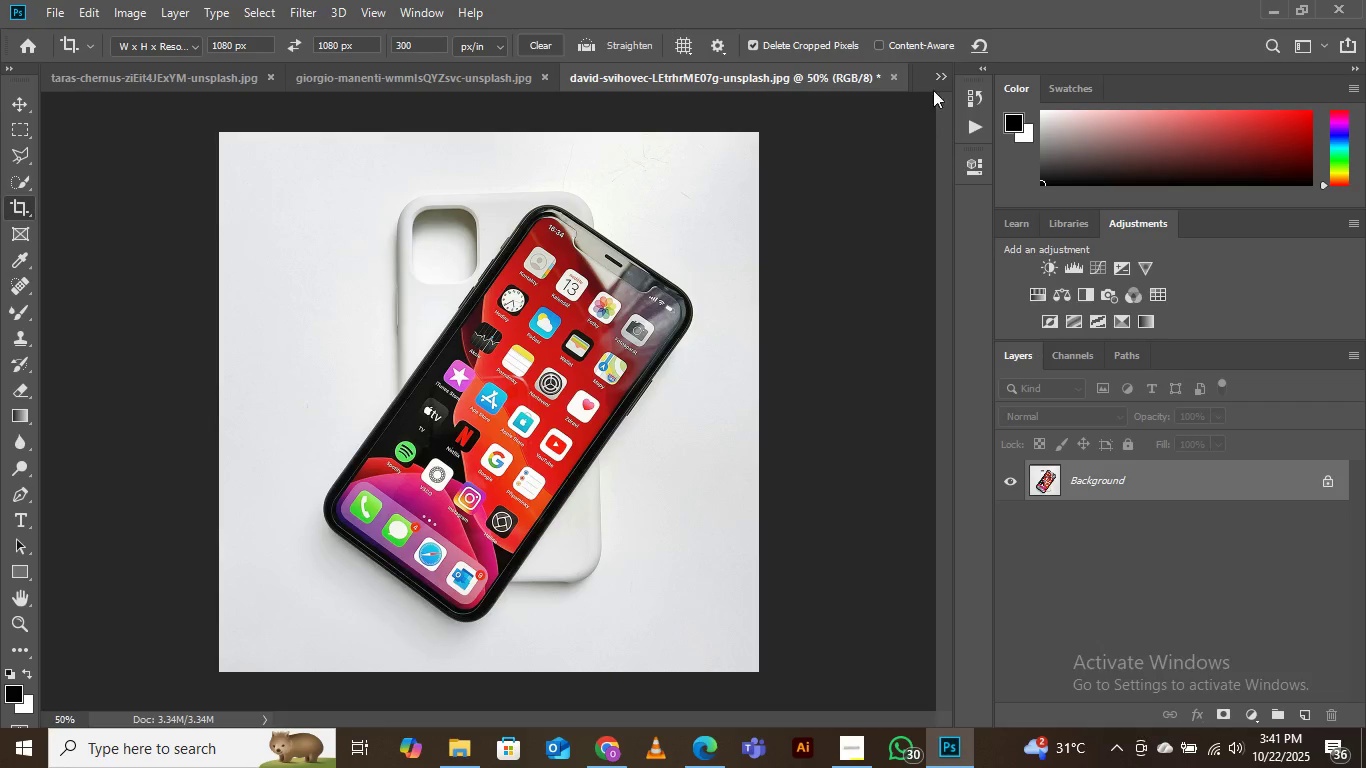 
left_click([939, 74])
 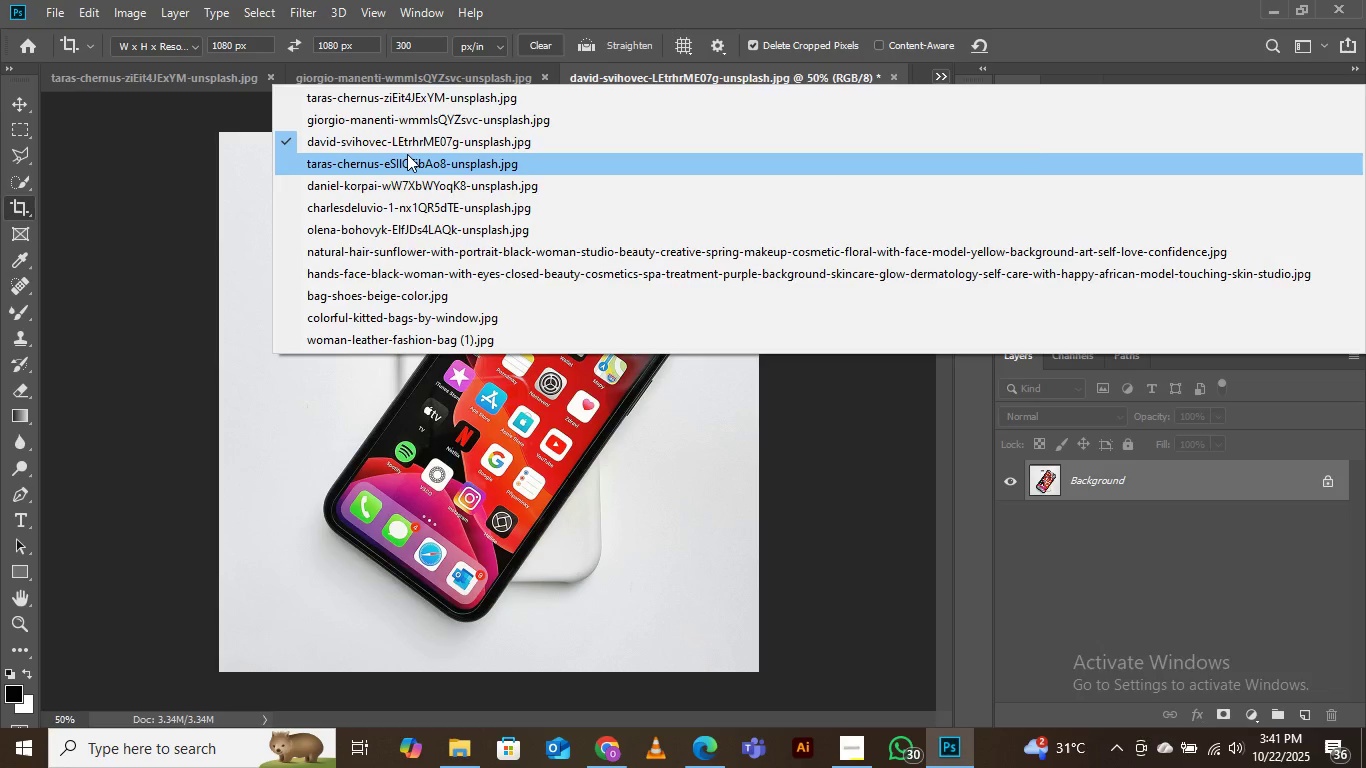 
left_click([407, 154])
 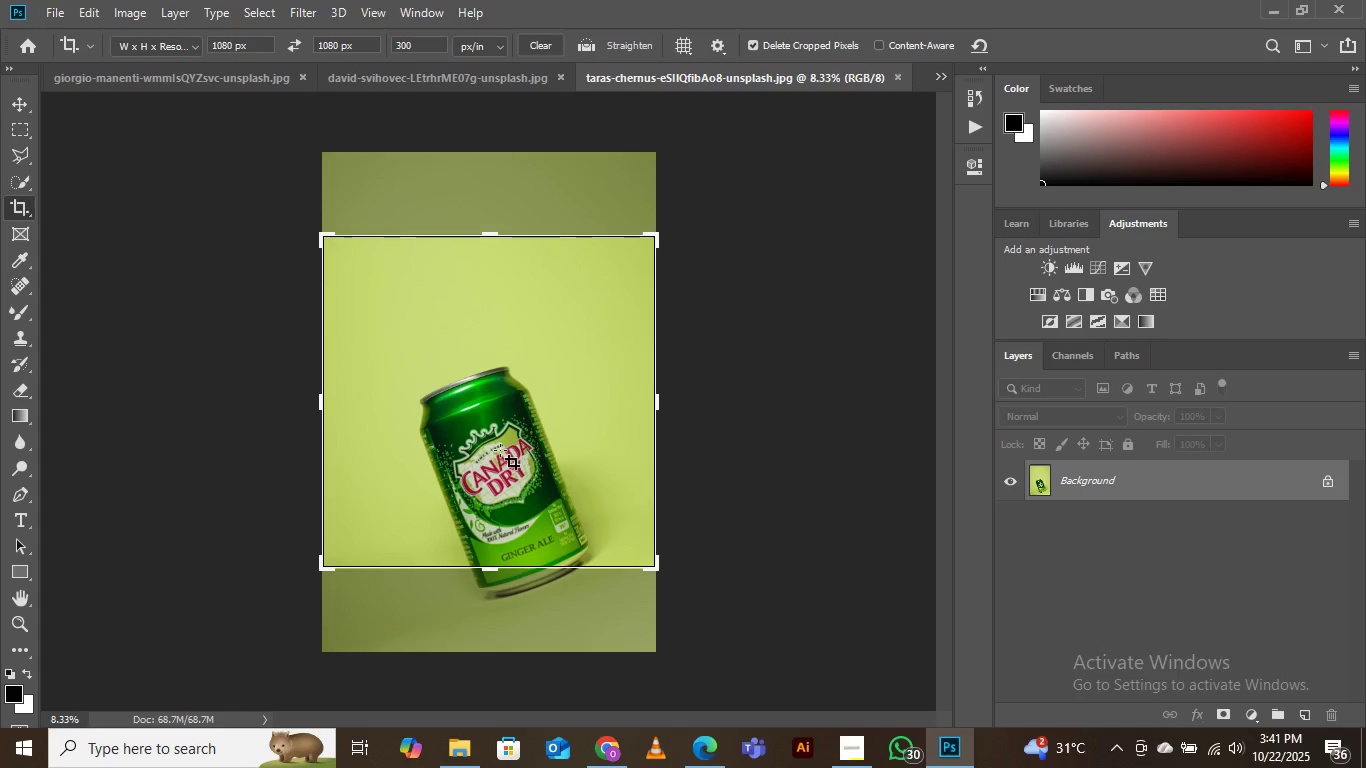 
left_click([502, 427])
 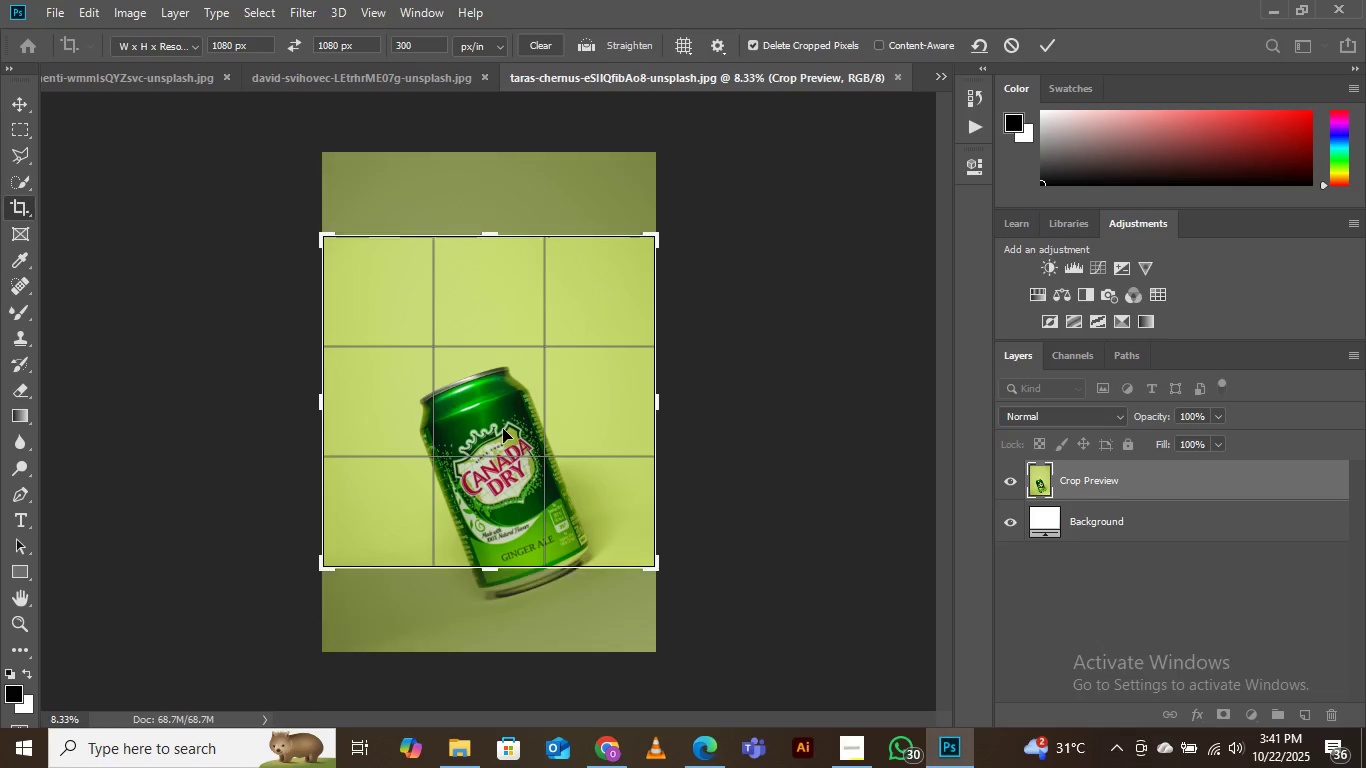 
left_click_drag(start_coordinate=[503, 429], to_coordinate=[504, 355])
 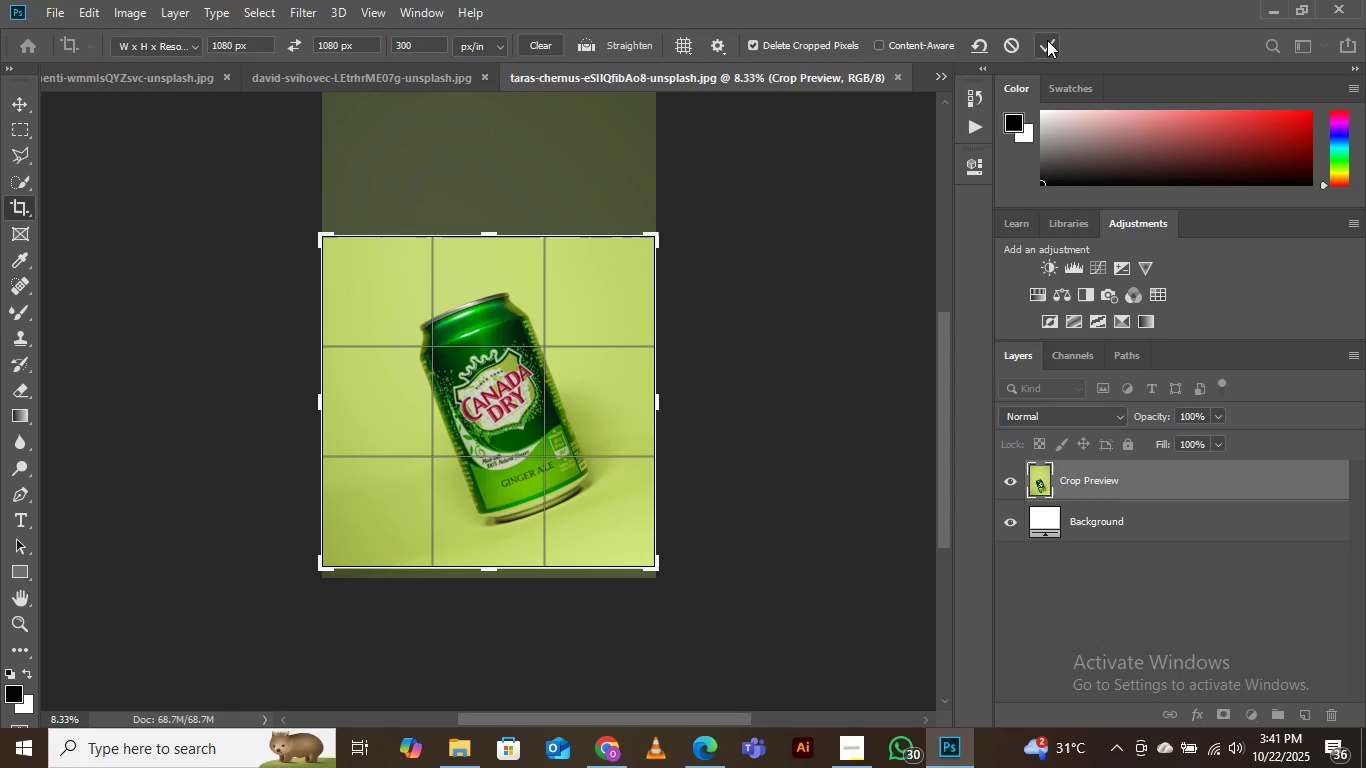 
left_click([1047, 40])
 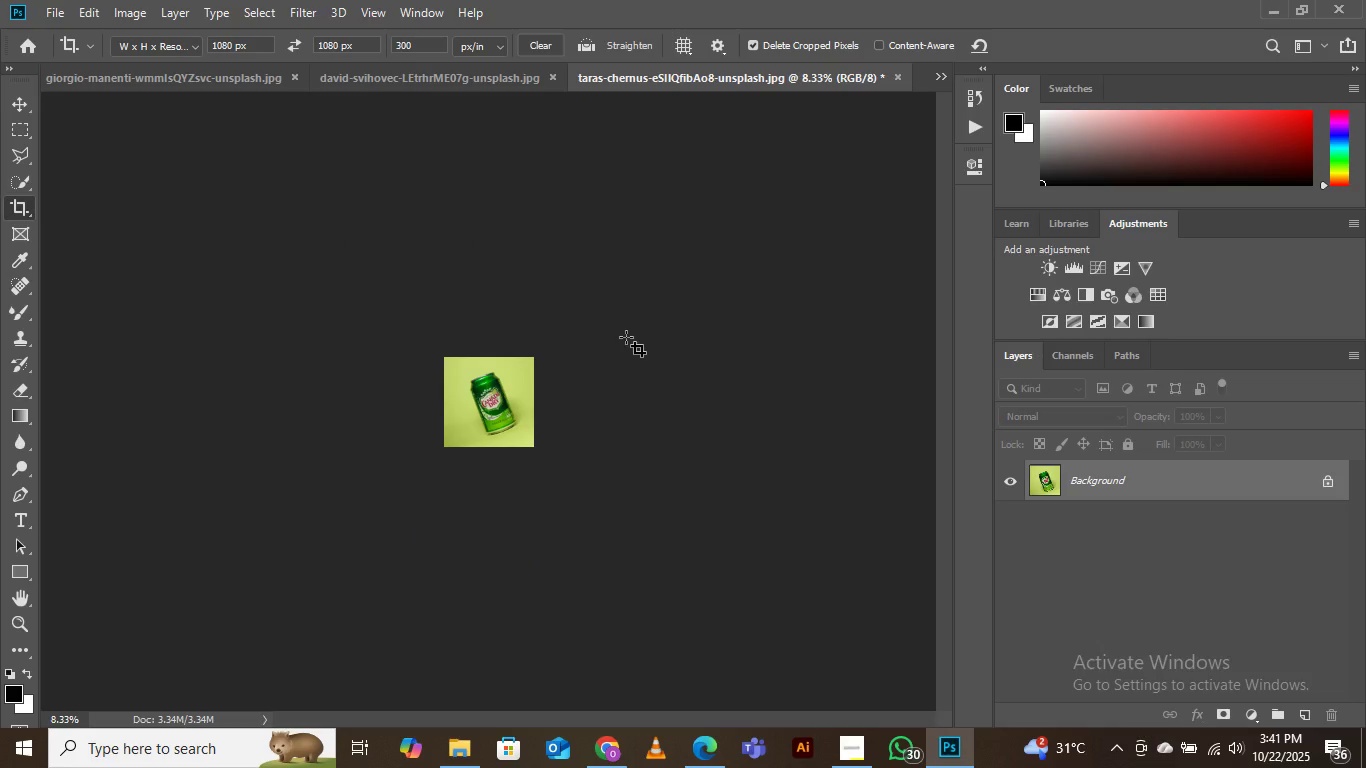 
key(Control+Equal)
 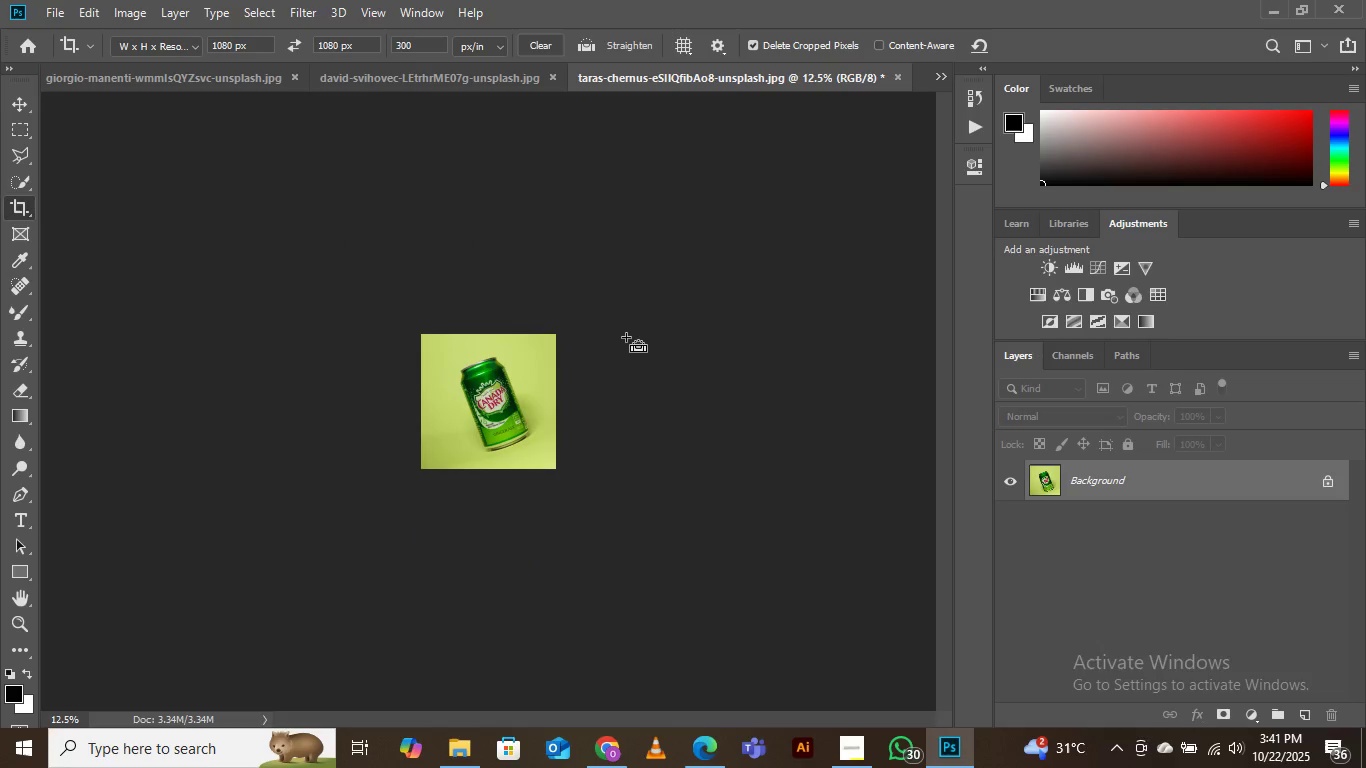 
key(Control+Equal)
 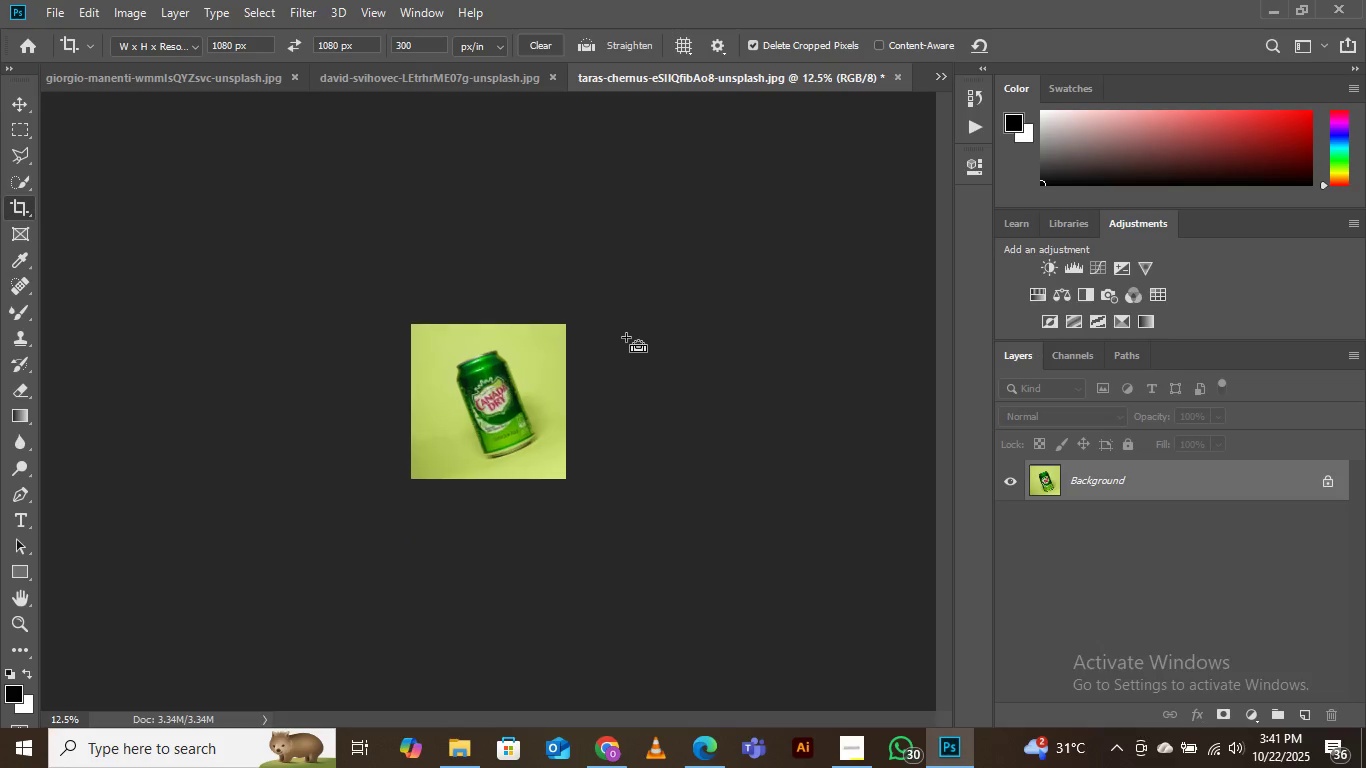 
key(Control+Equal)
 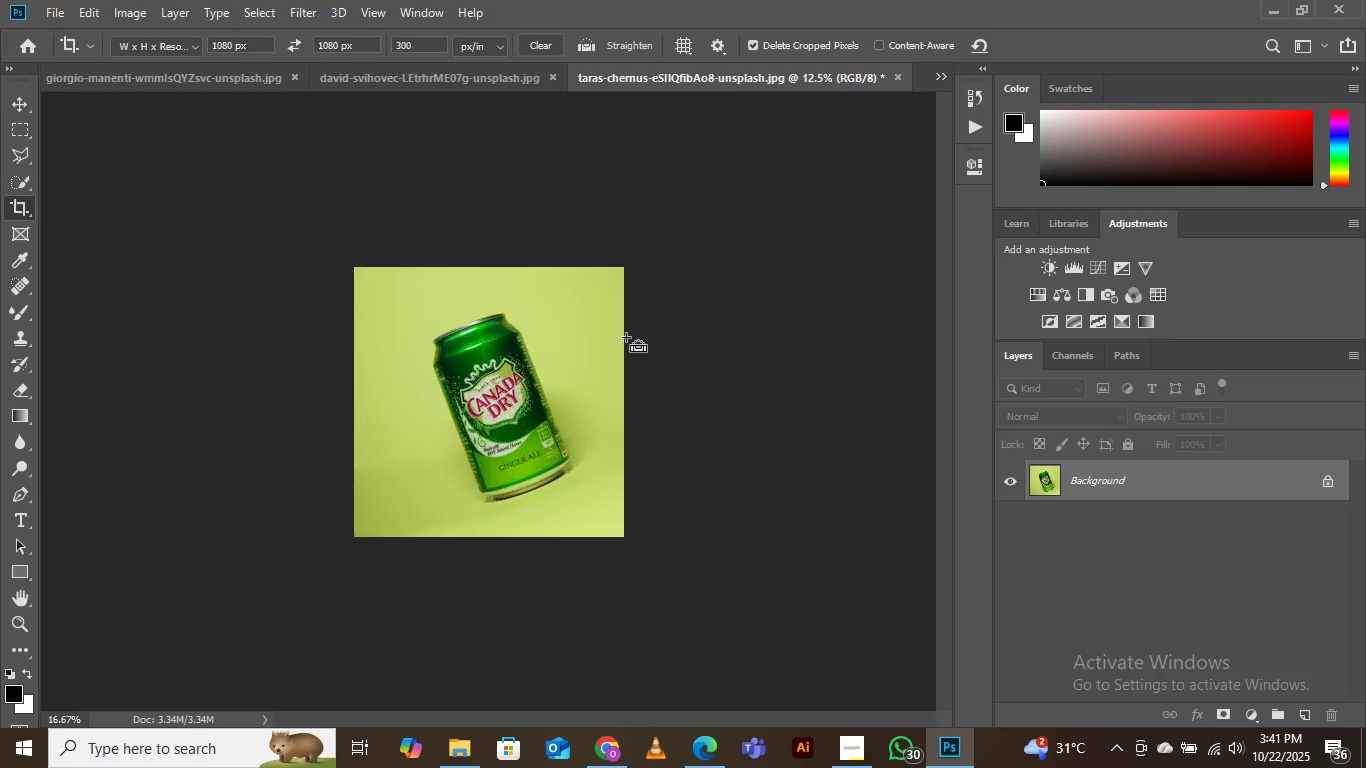 
key(Control+Equal)
 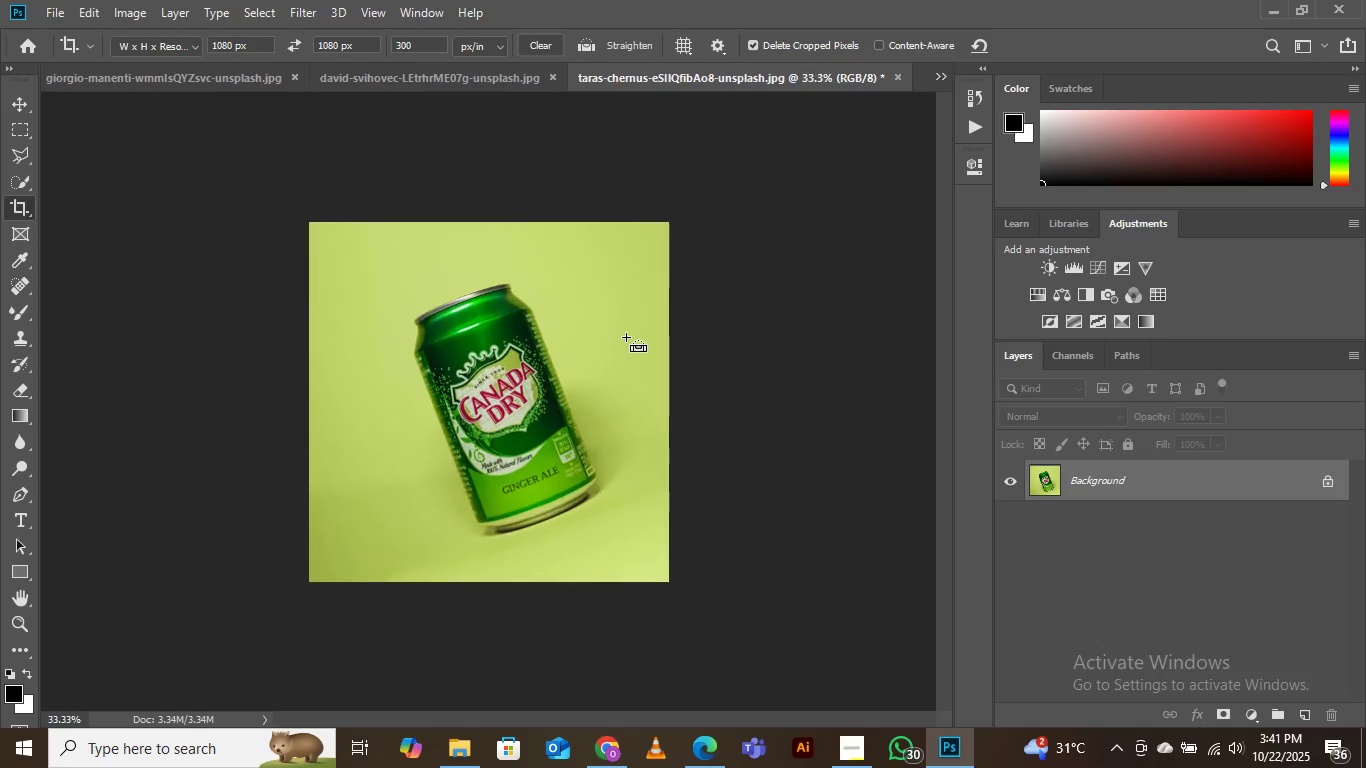 
key(Control+Equal)
 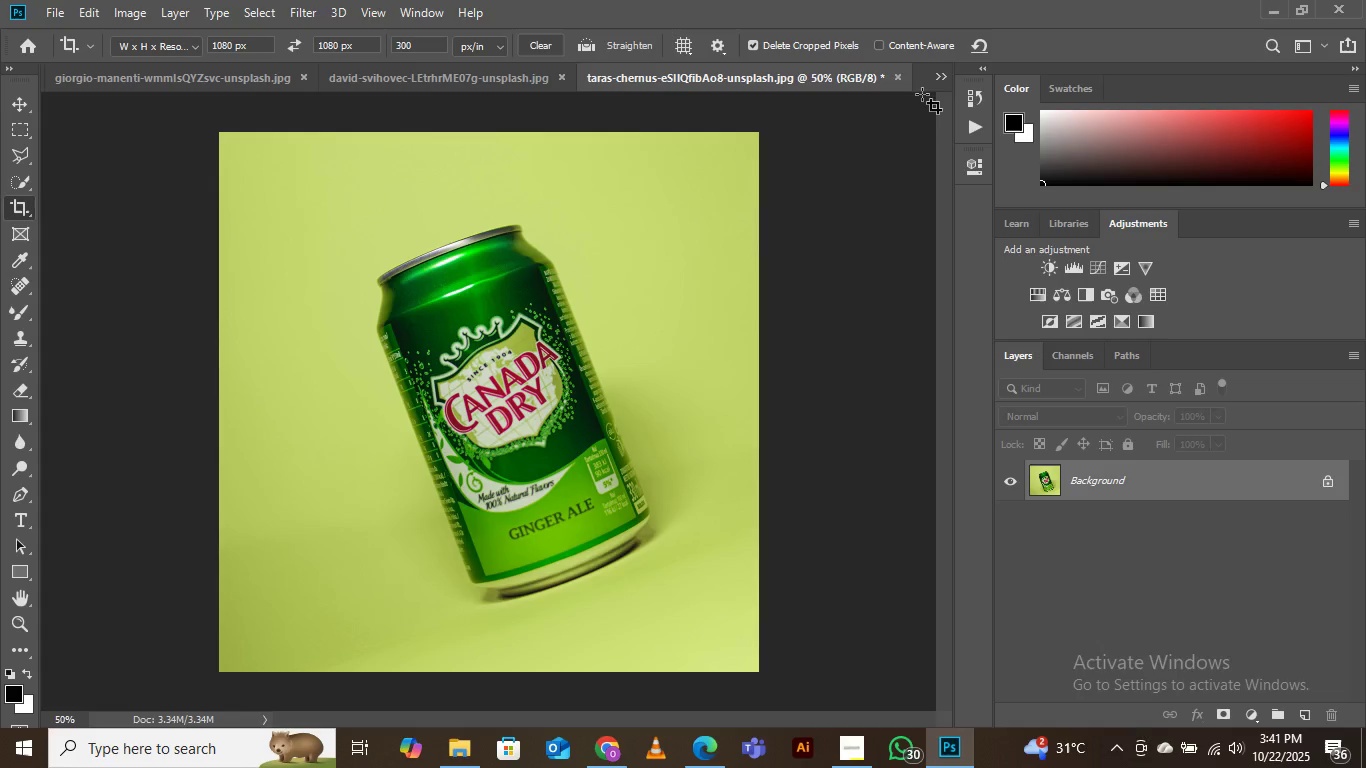 
left_click([945, 76])
 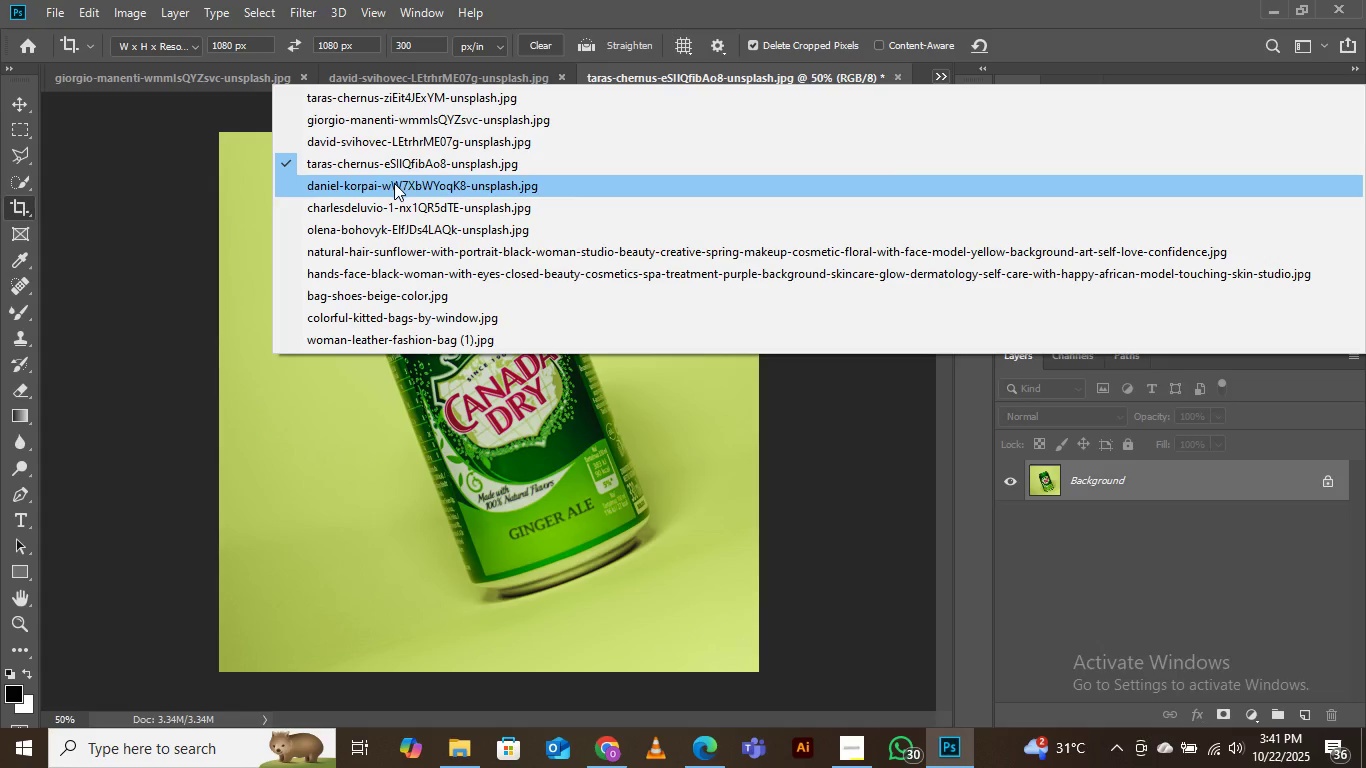 
left_click([394, 185])
 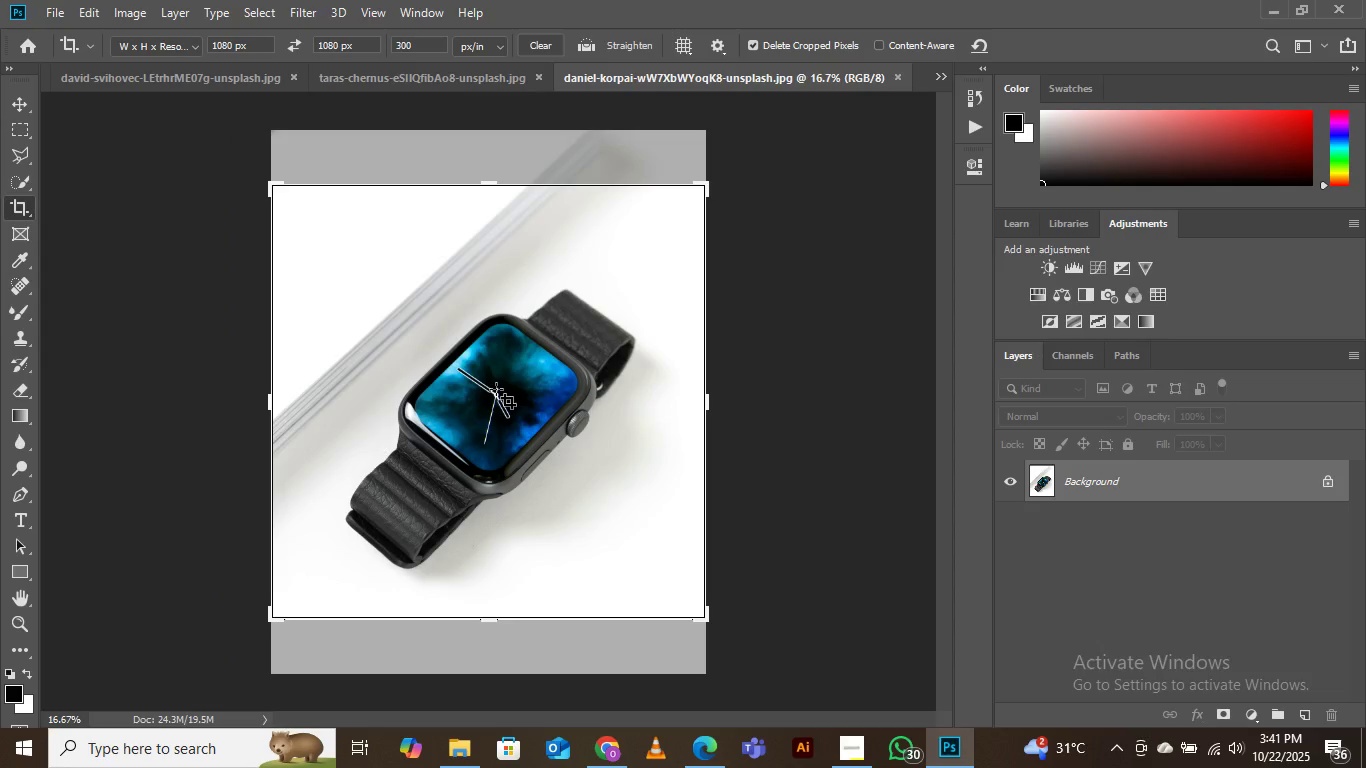 
left_click([496, 389])
 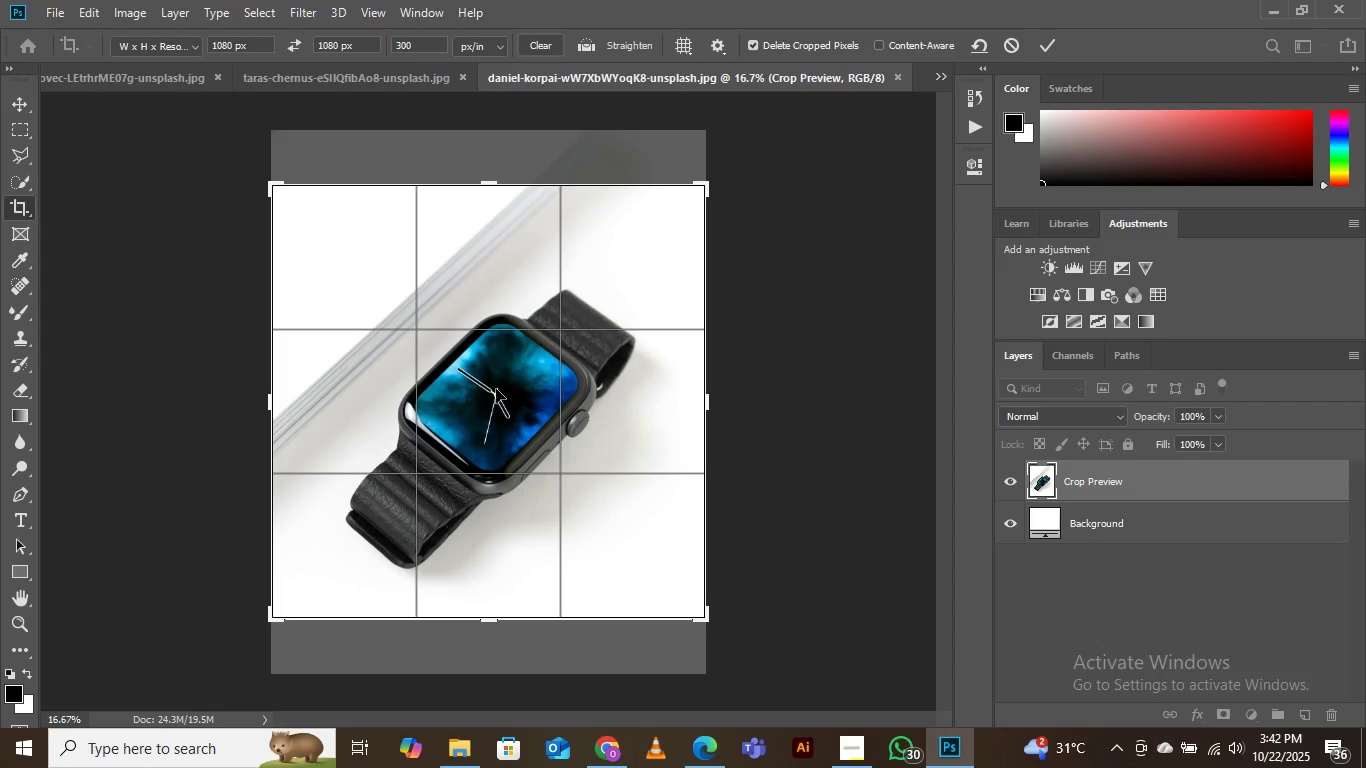 
left_click_drag(start_coordinate=[496, 390], to_coordinate=[494, 385])
 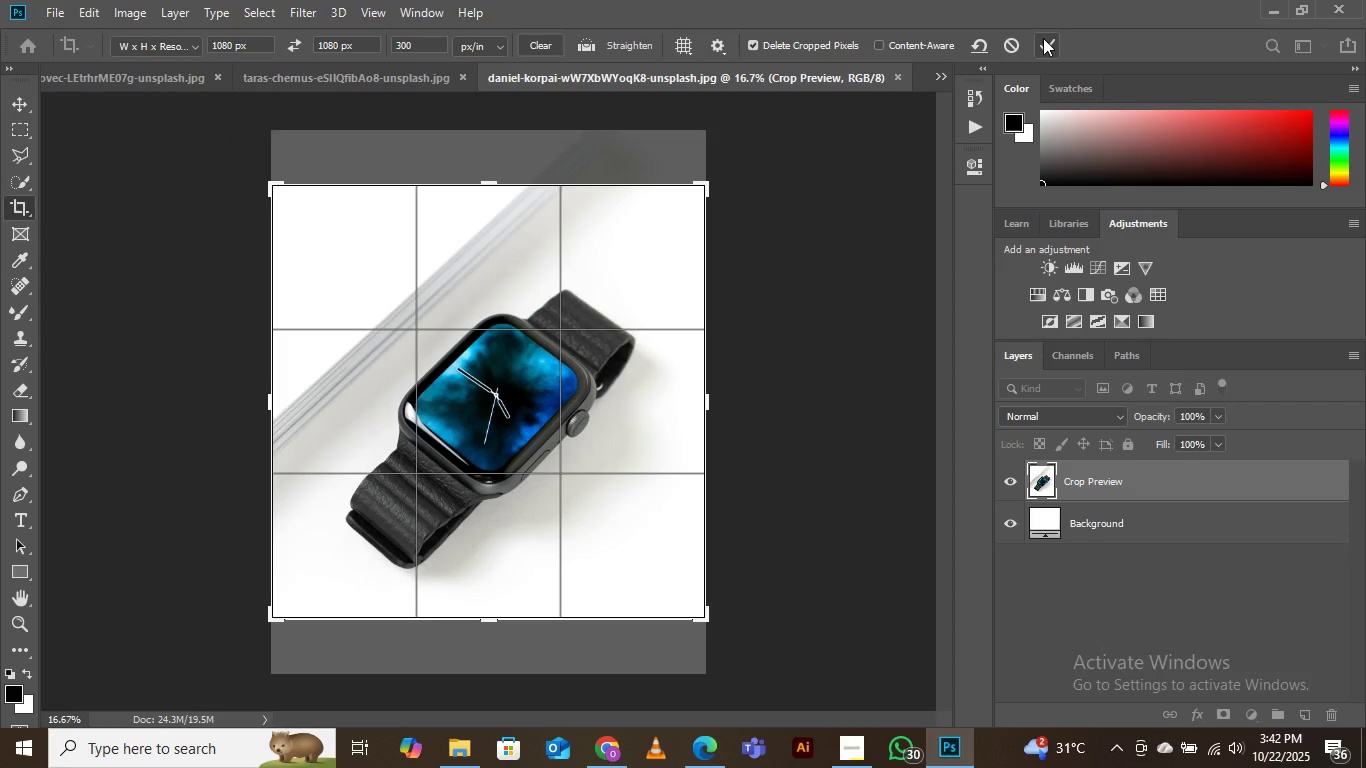 
left_click([1043, 38])
 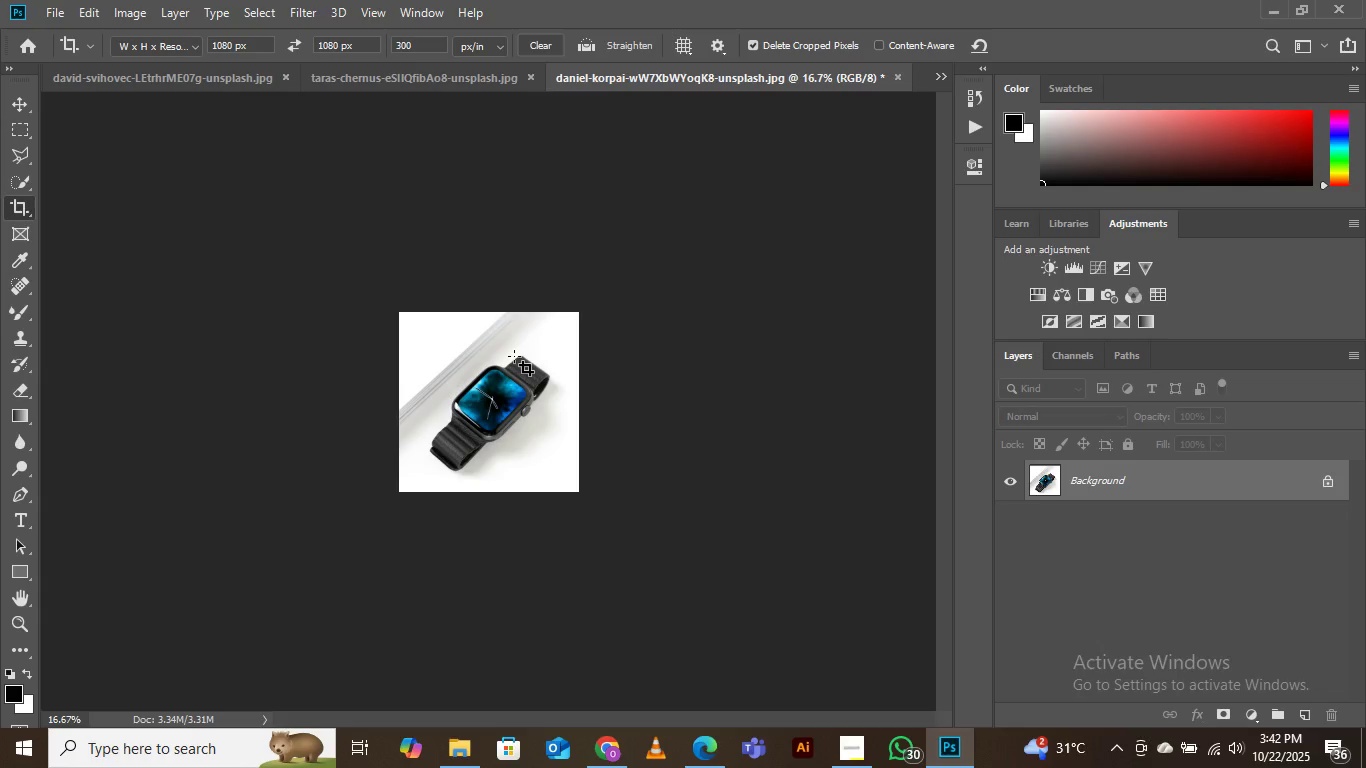 
key(Control+Equal)
 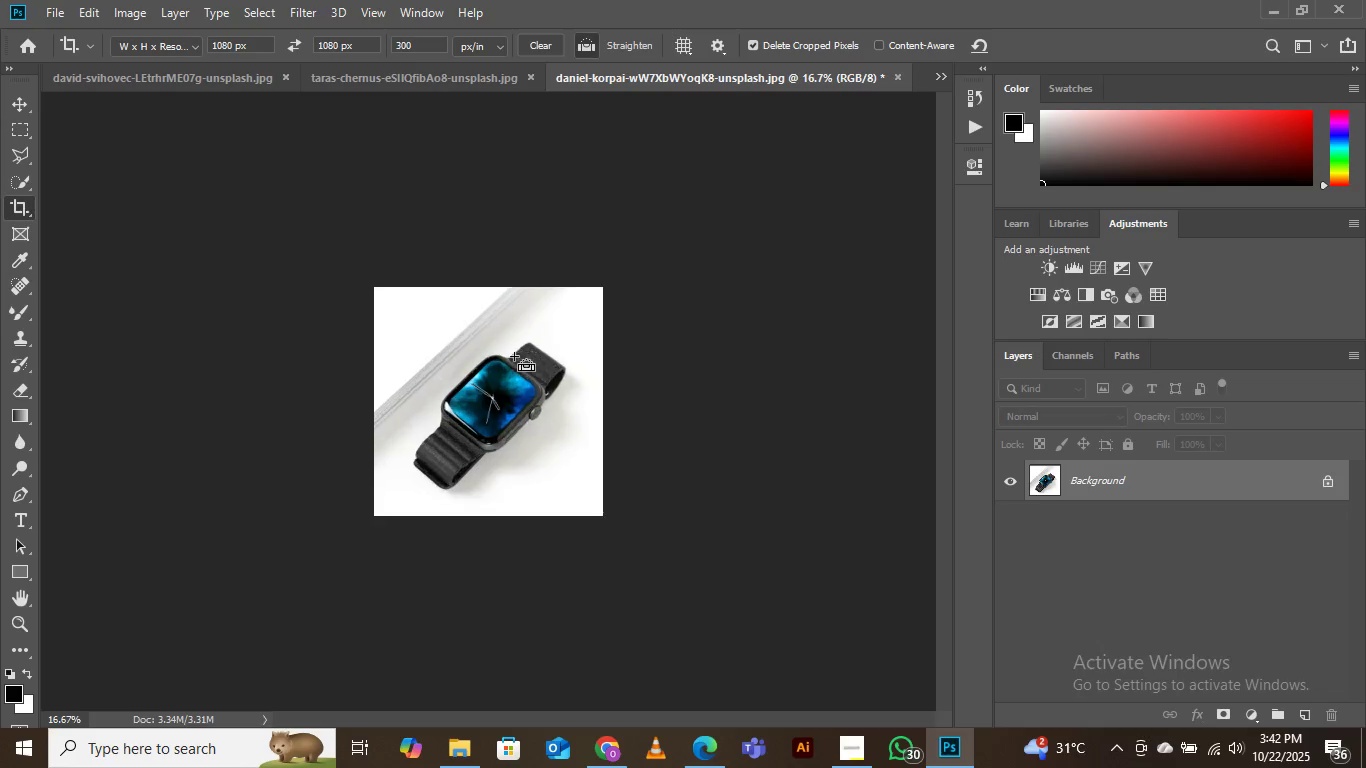 
key(Control+Equal)
 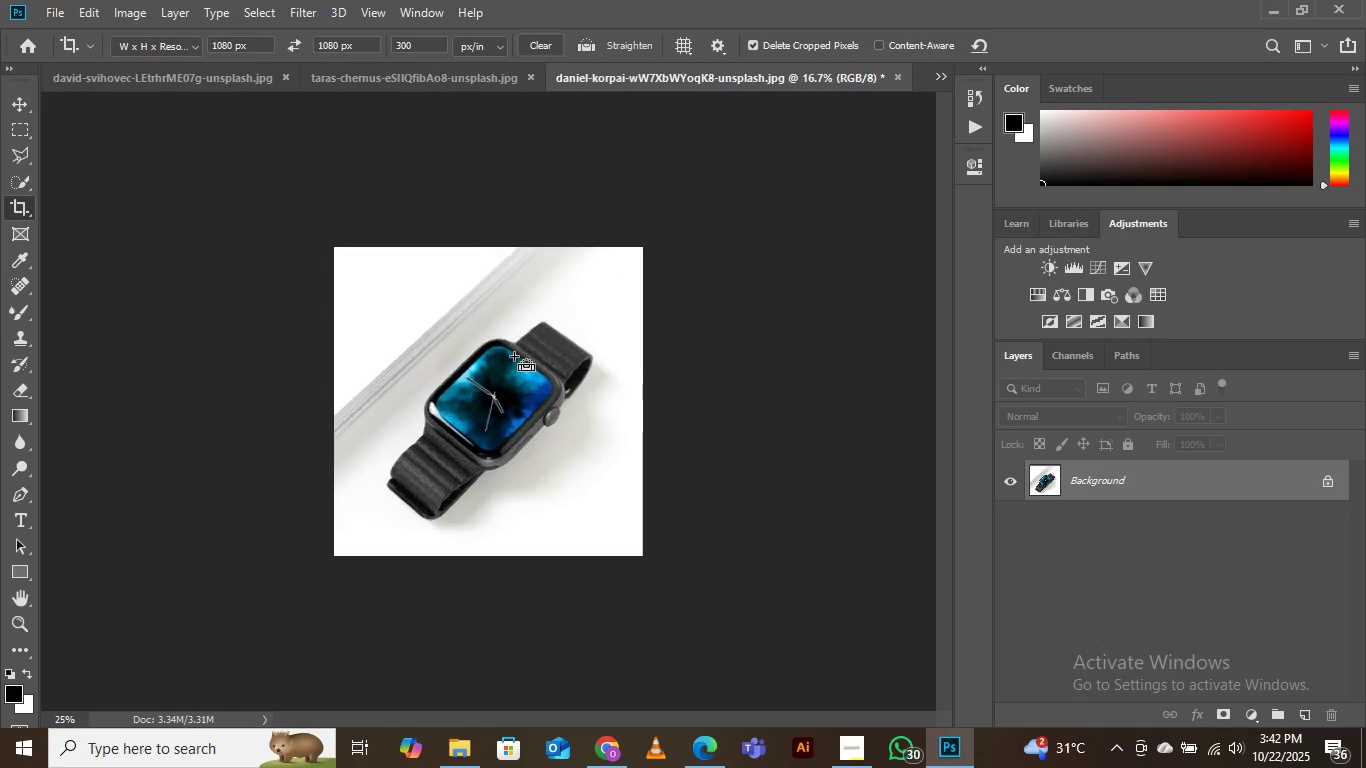 
key(Control+Equal)
 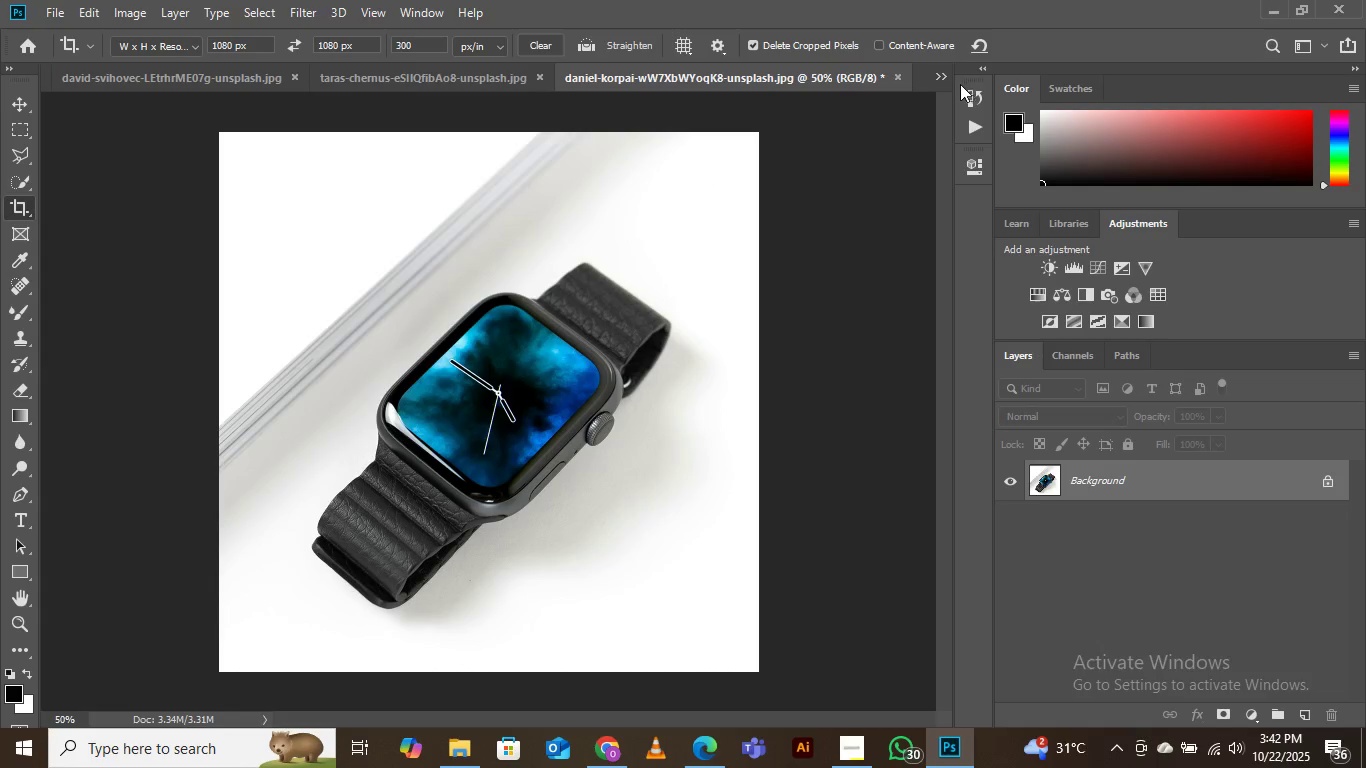 
left_click([941, 78])
 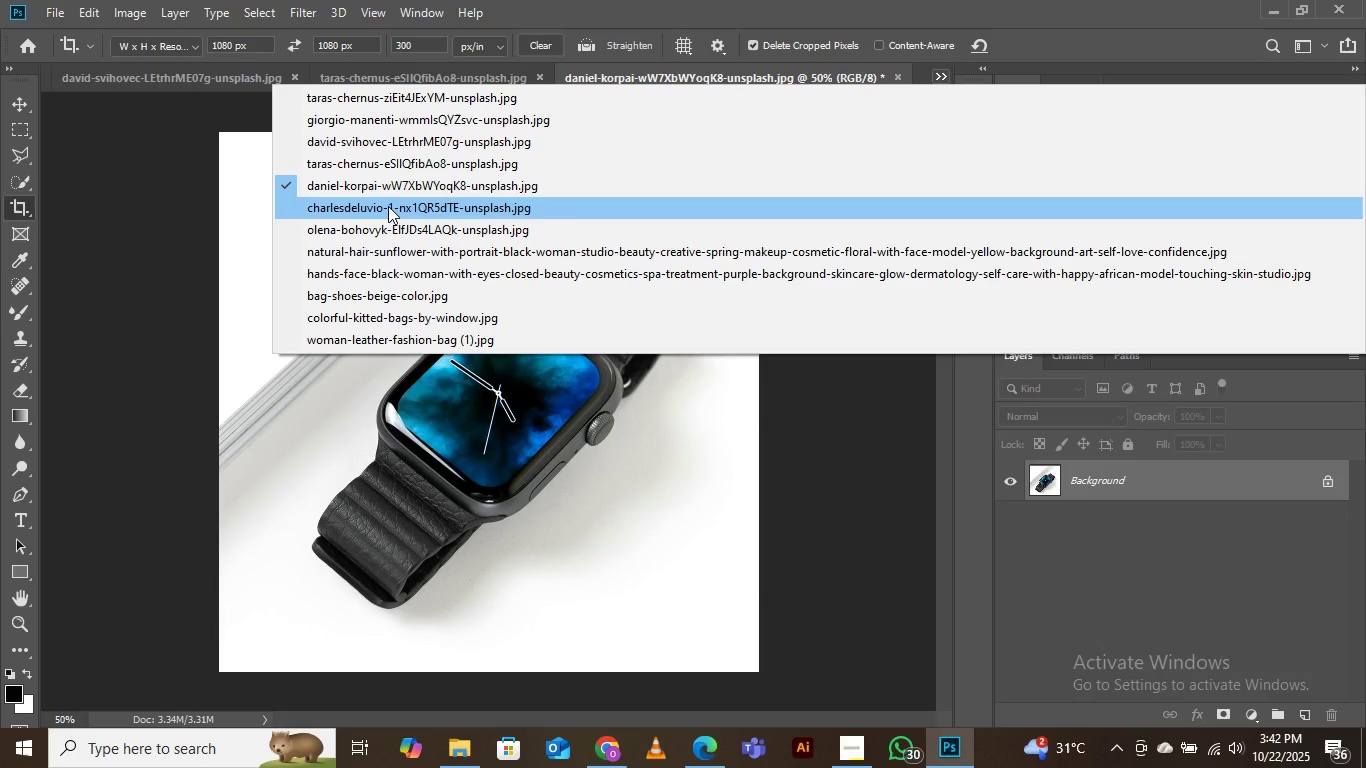 
left_click([388, 206])
 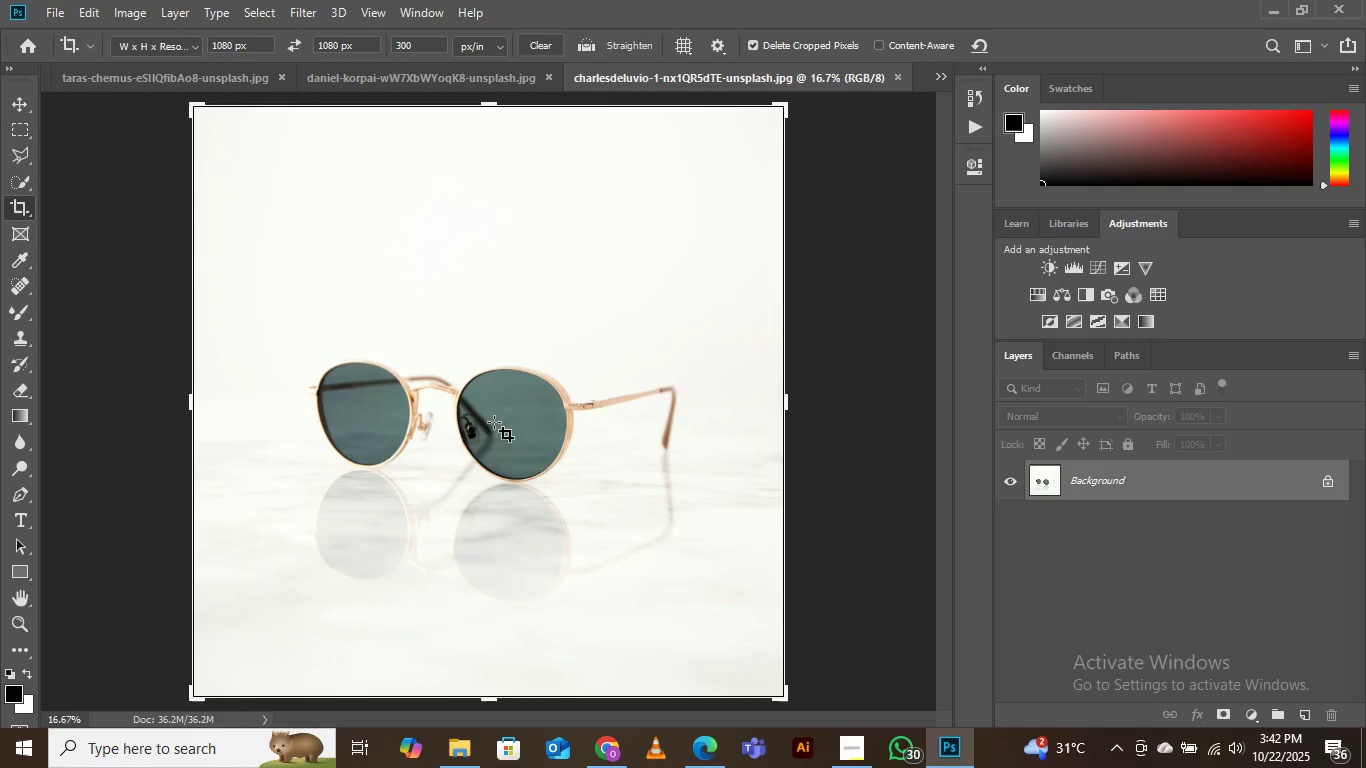 
left_click([510, 314])
 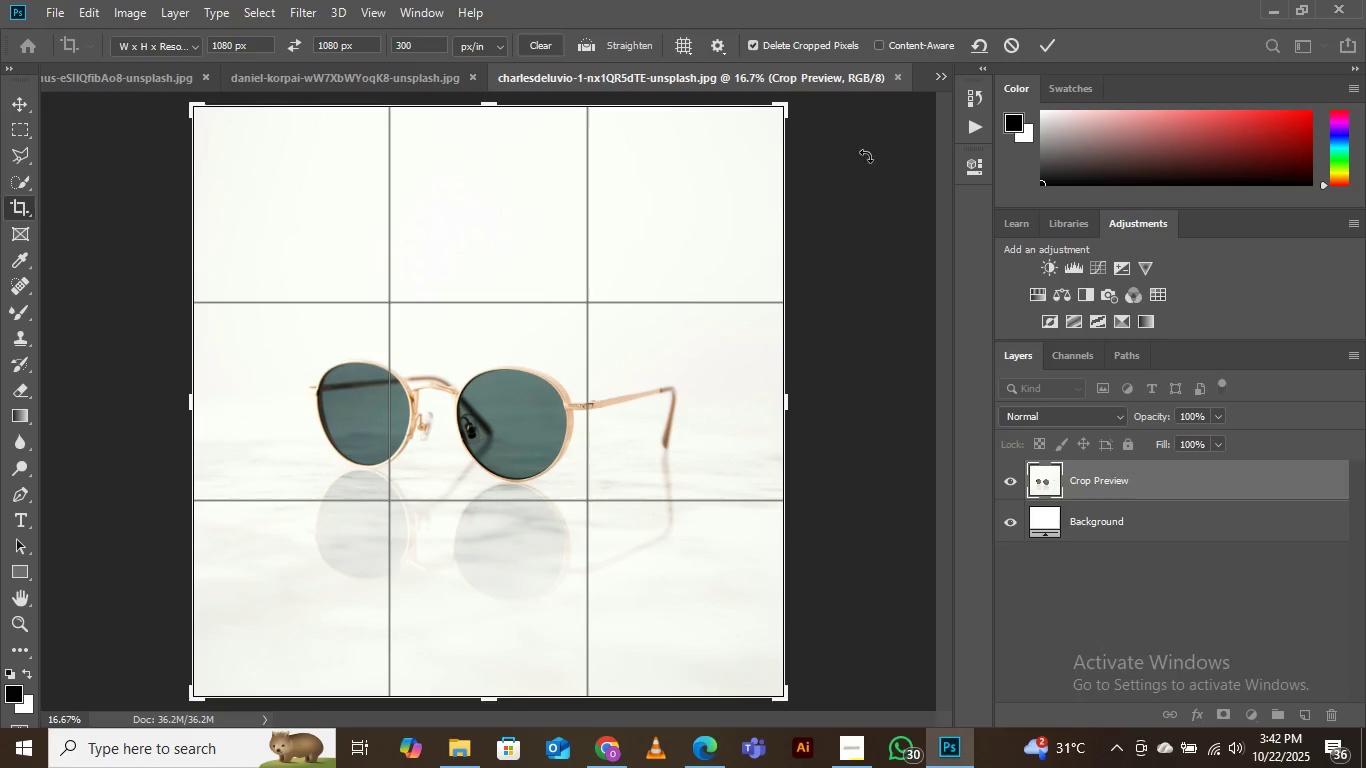 
wait(5.74)
 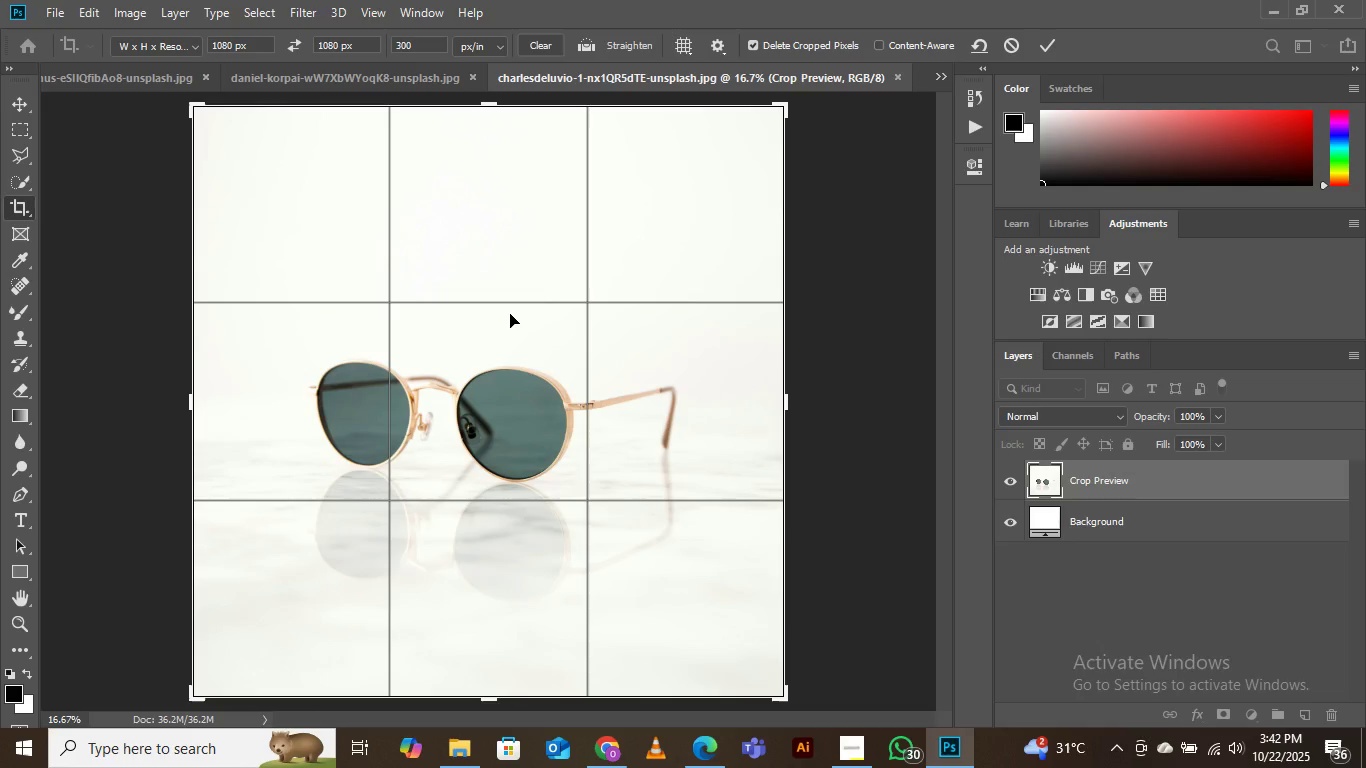 
left_click([1048, 37])
 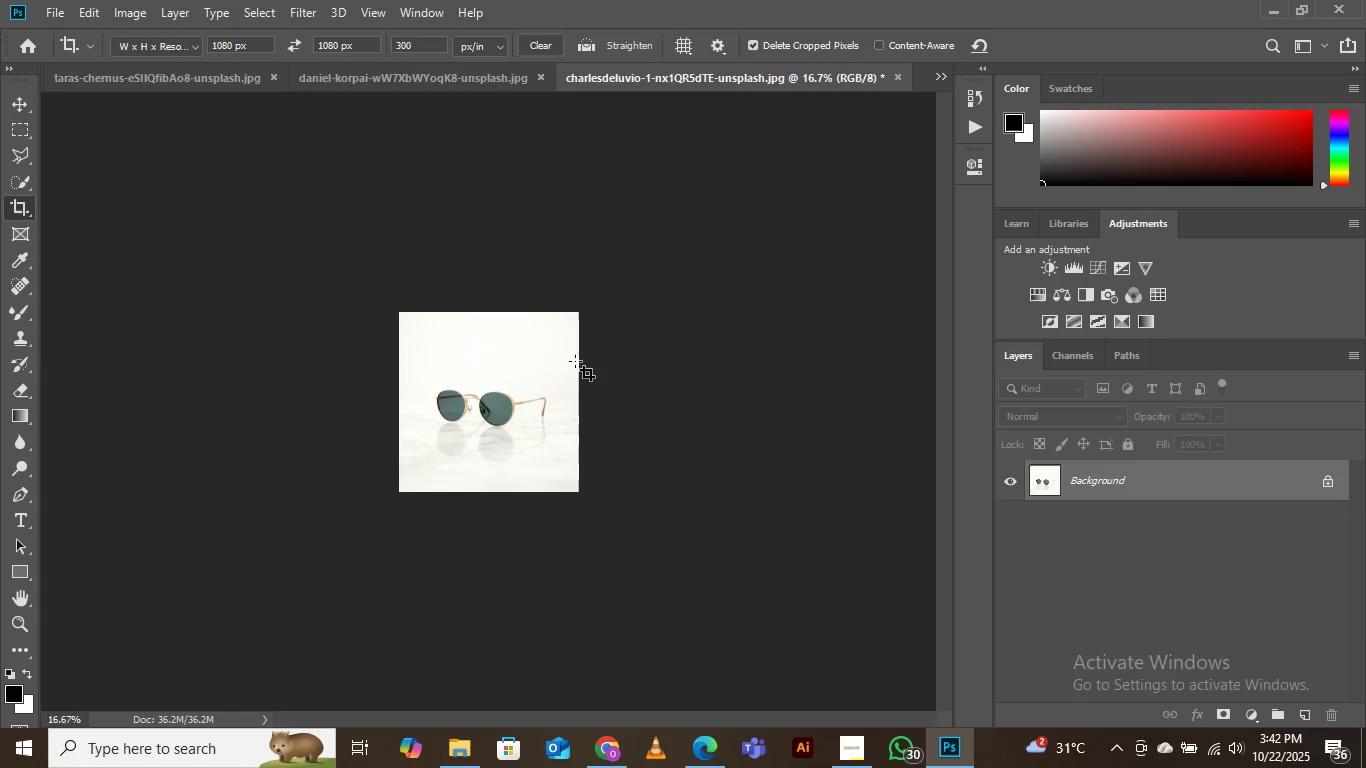 
hold_key(key=ControlRight, duration=0.76)
 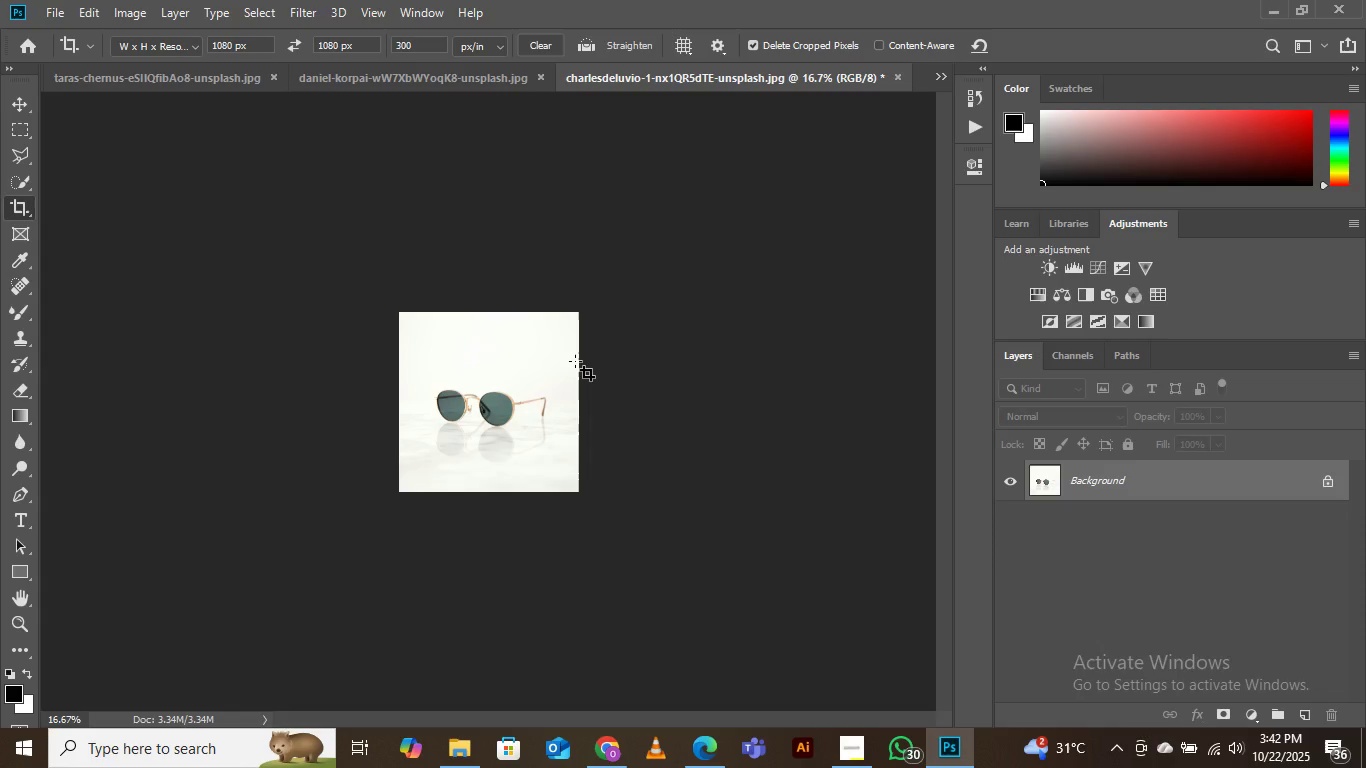 
key(Control+Equal)
 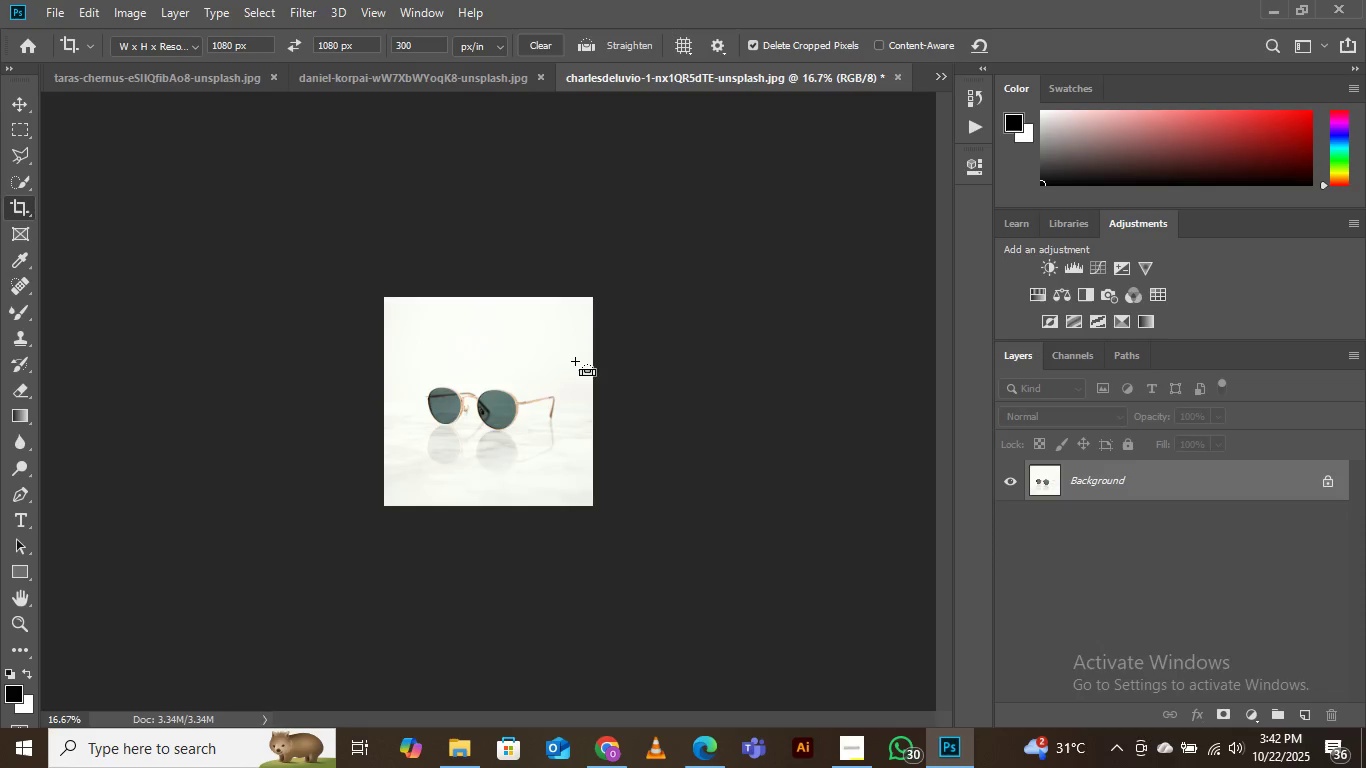 
key(Control+Equal)
 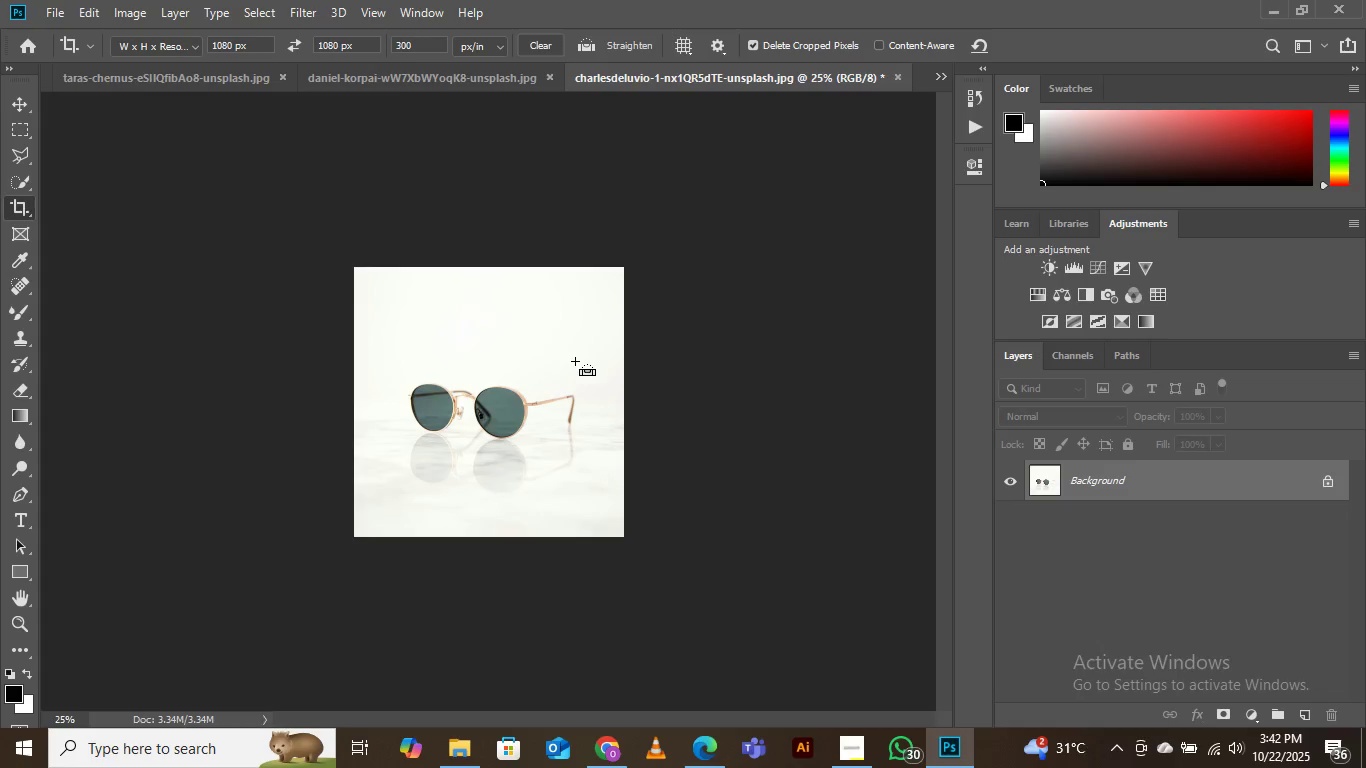 
key(Control+Equal)
 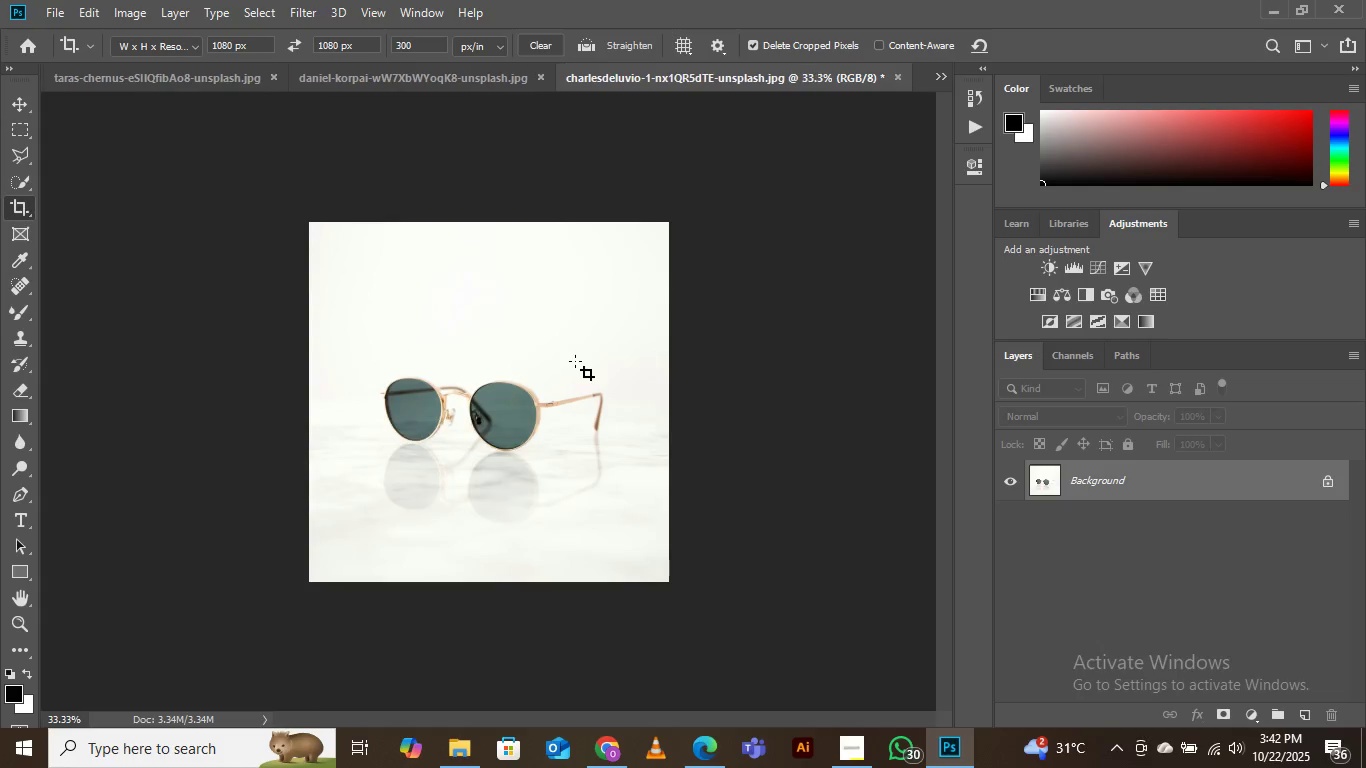 
key(Control+Equal)
 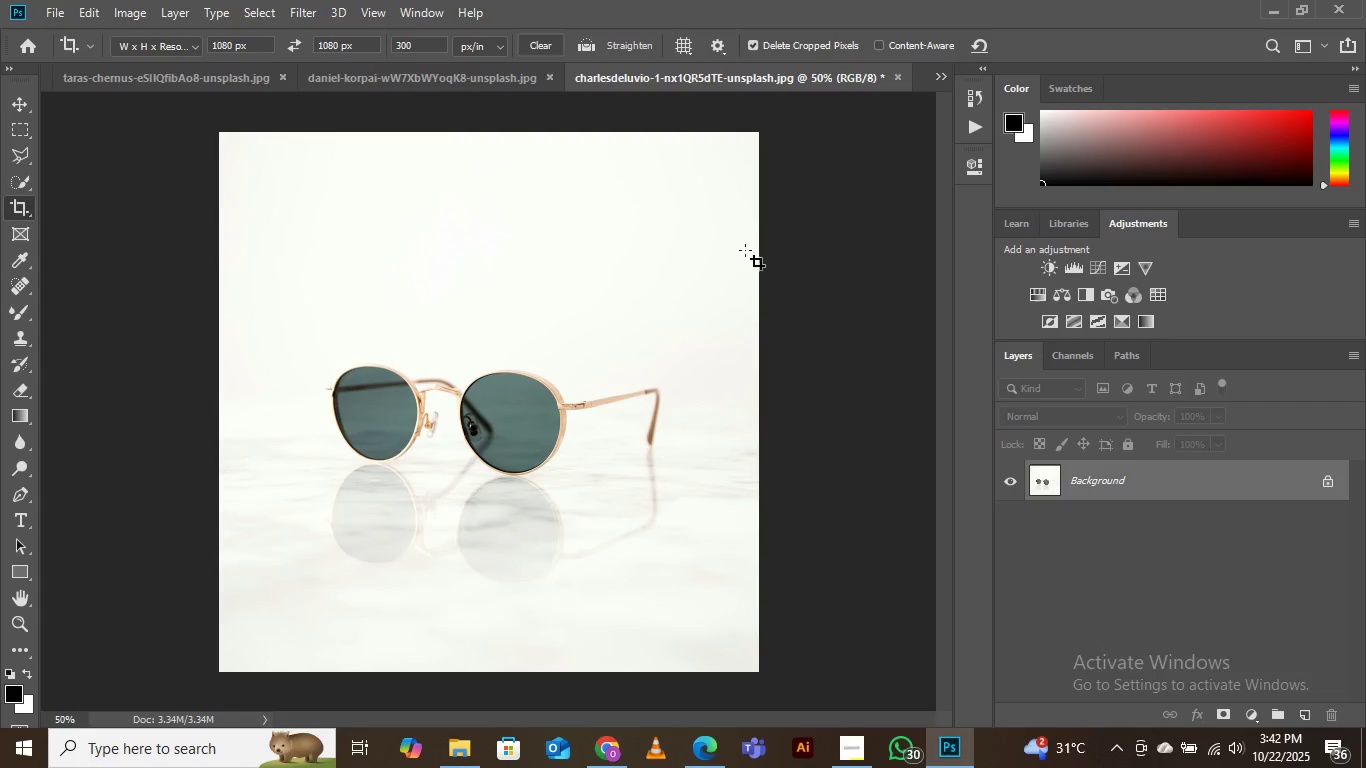 
left_click([940, 69])
 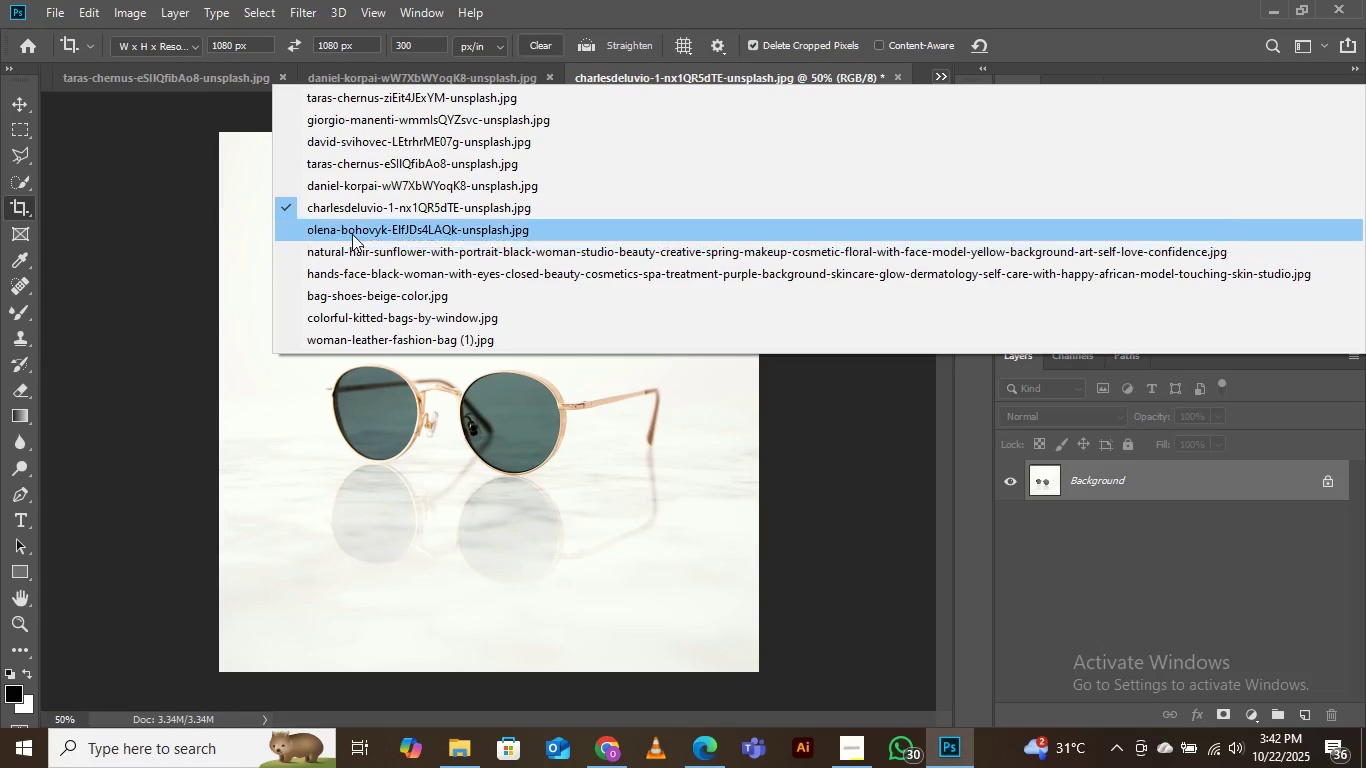 
left_click([352, 233])
 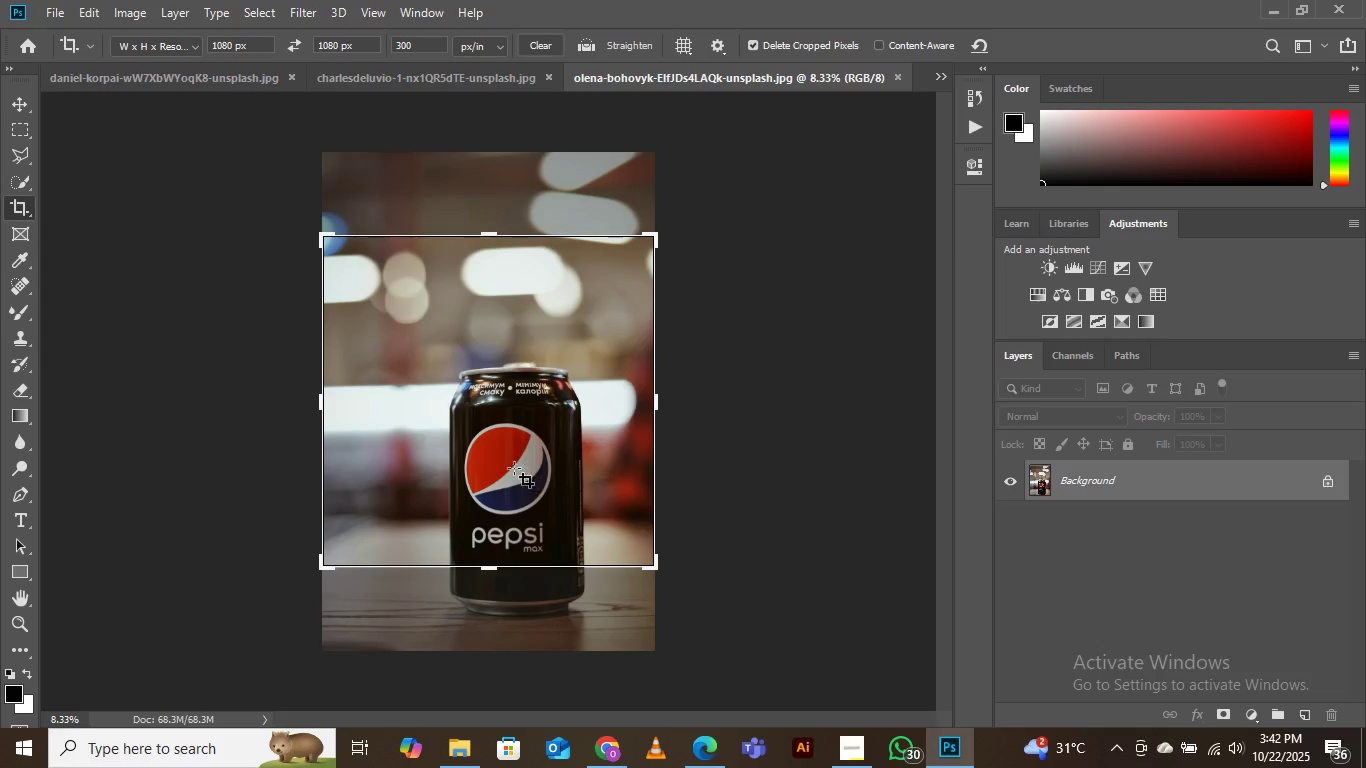 
left_click([507, 450])
 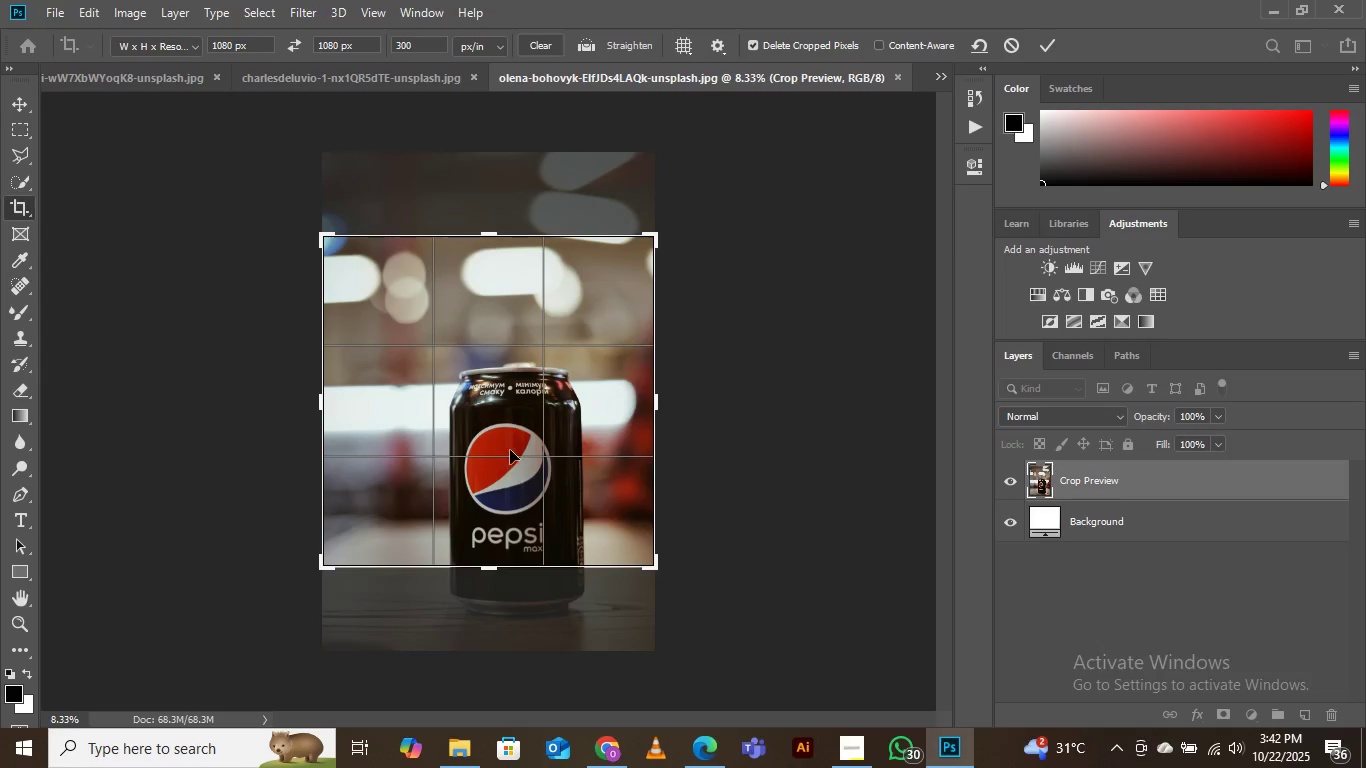 
left_click_drag(start_coordinate=[519, 414], to_coordinate=[512, 323])
 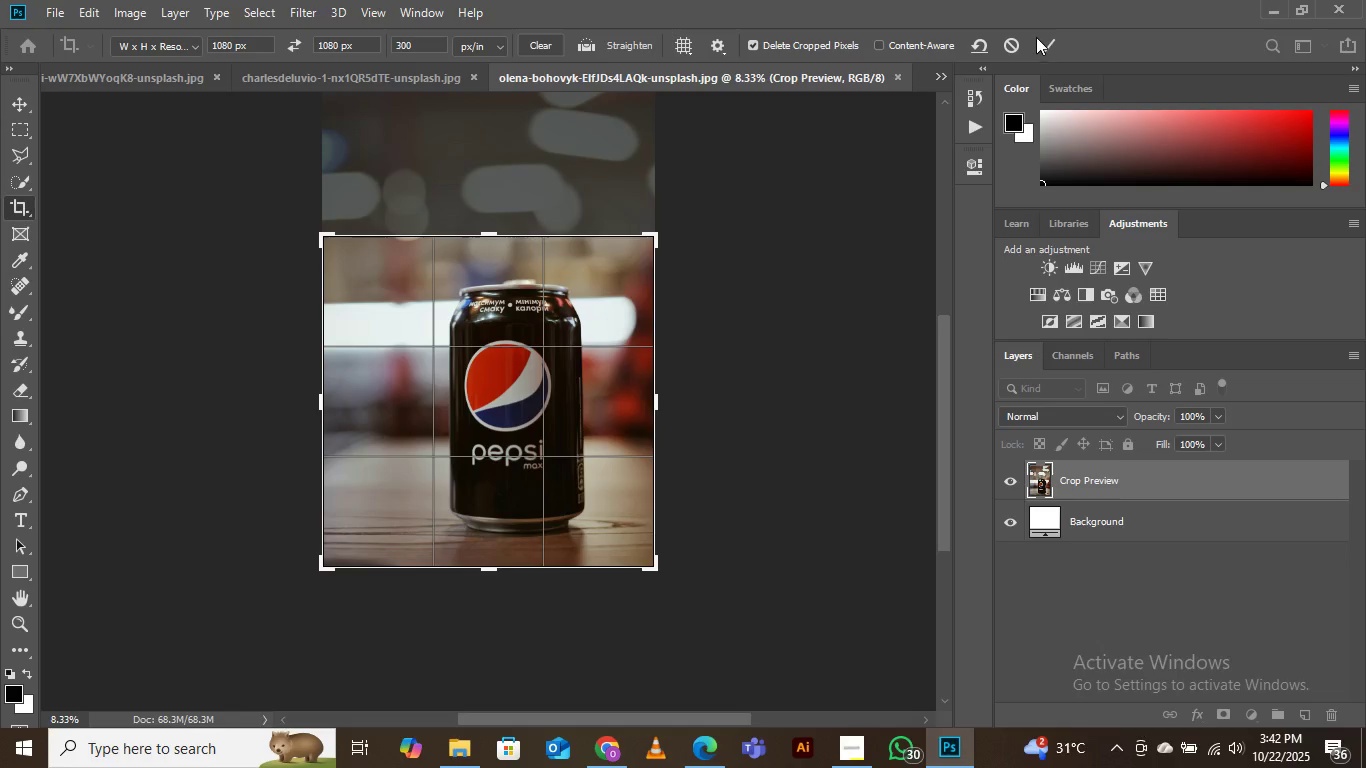 
left_click([1047, 43])
 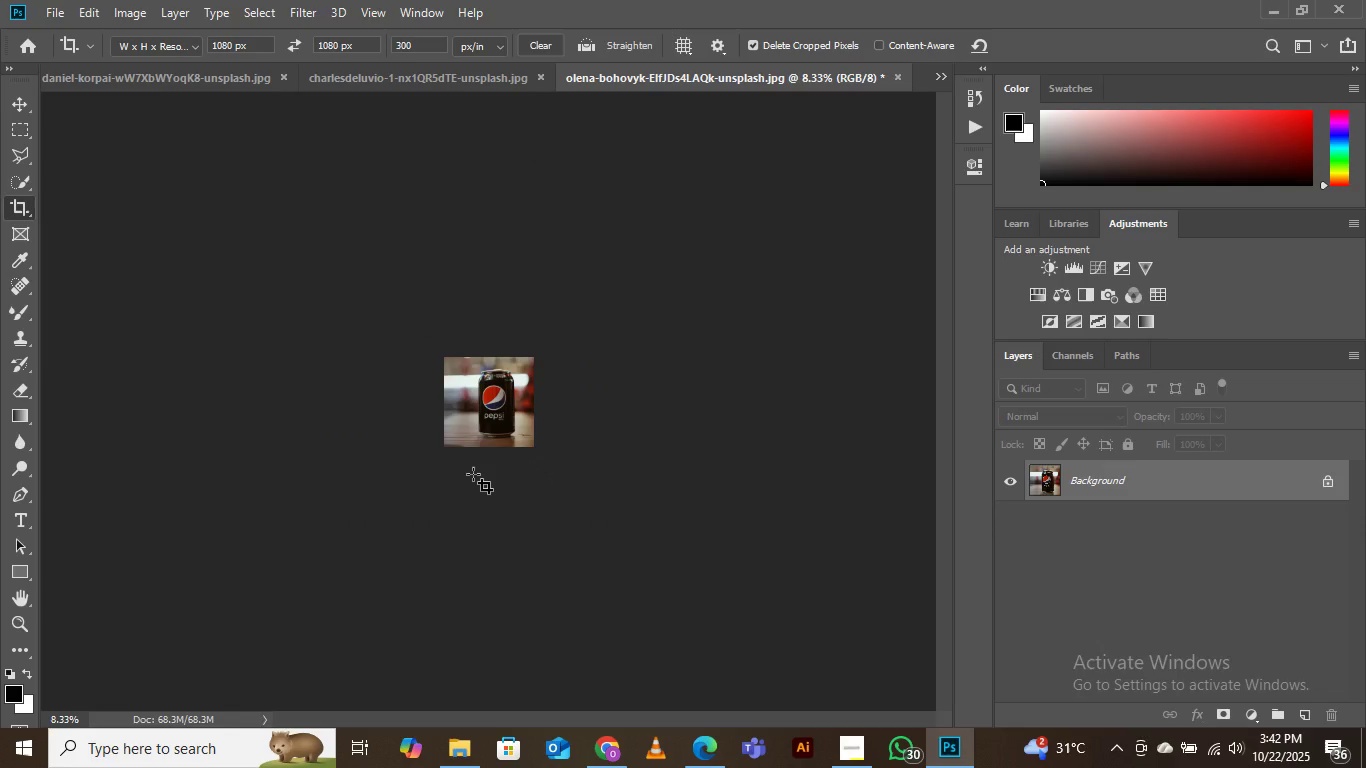 
key(Control+Equal)
 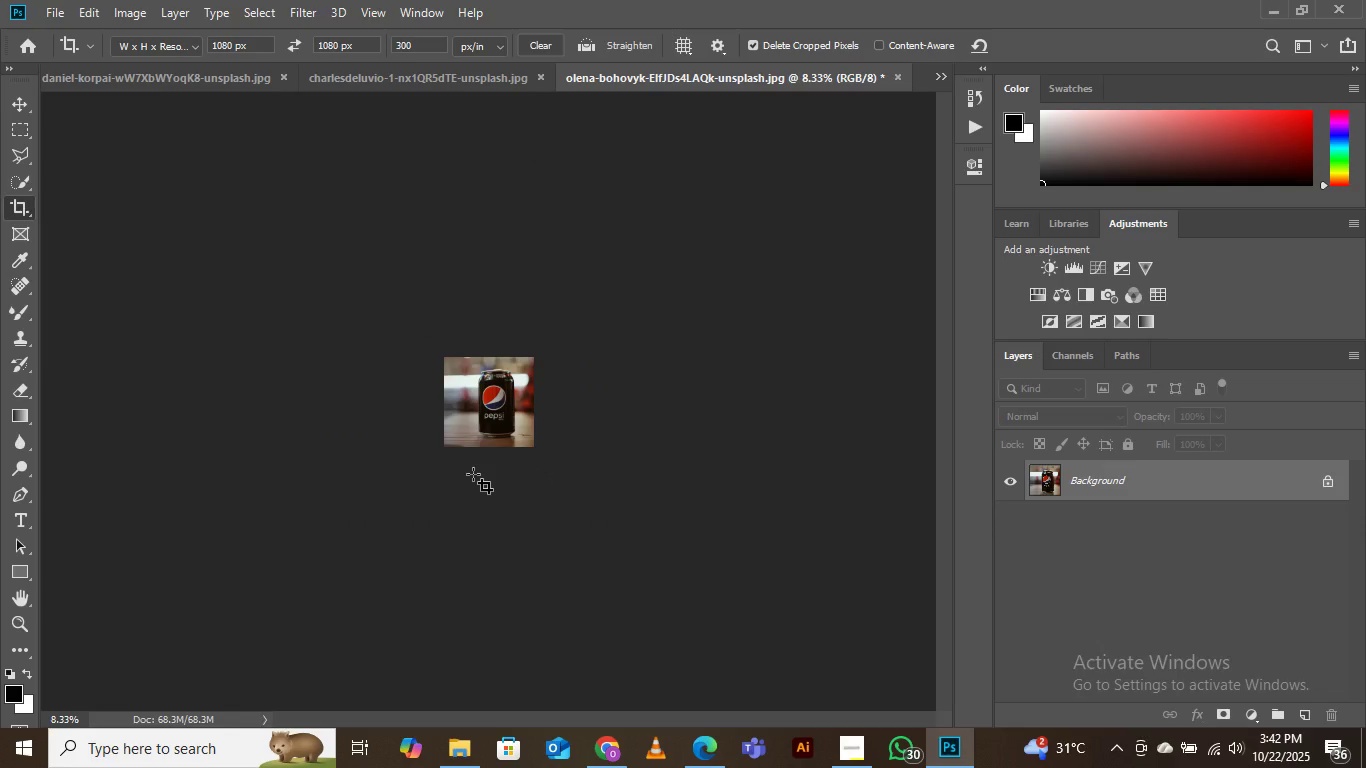 
key(Control+Equal)
 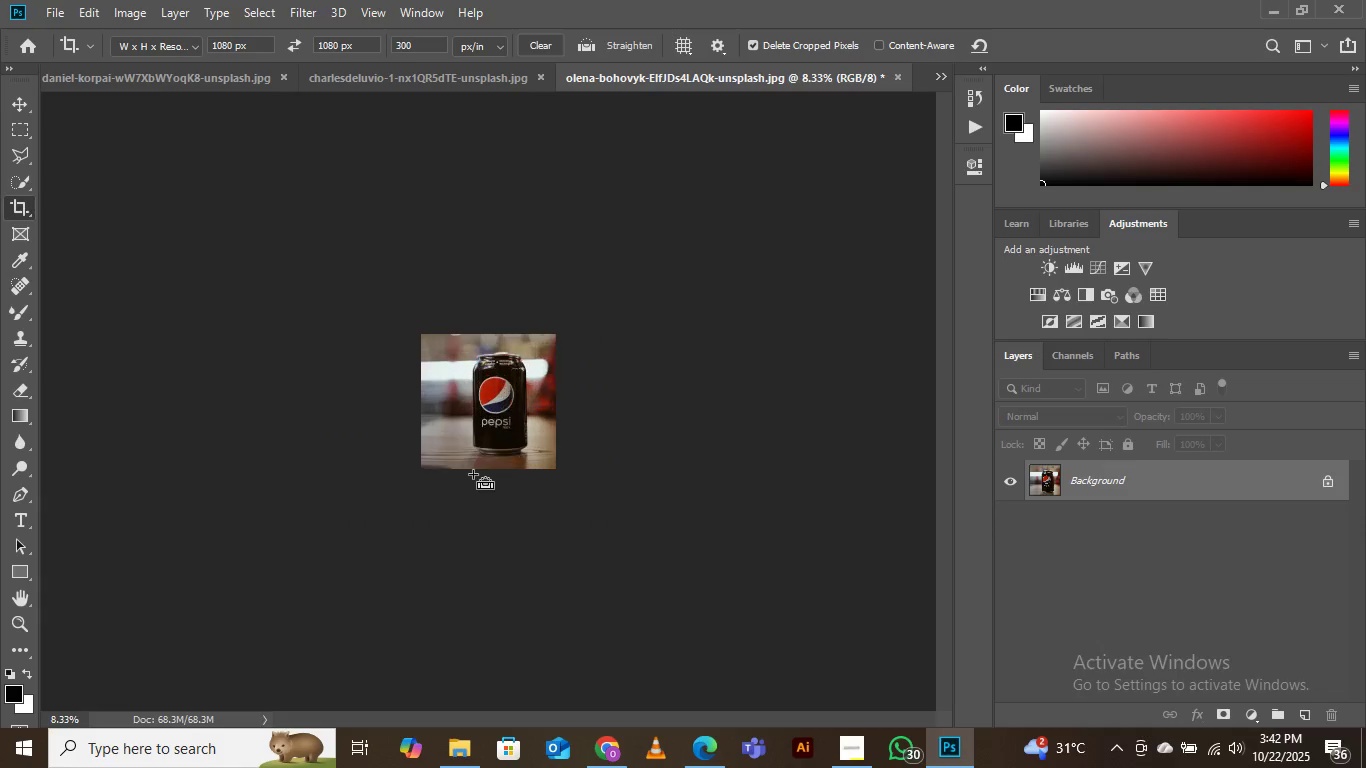 
key(Control+Equal)
 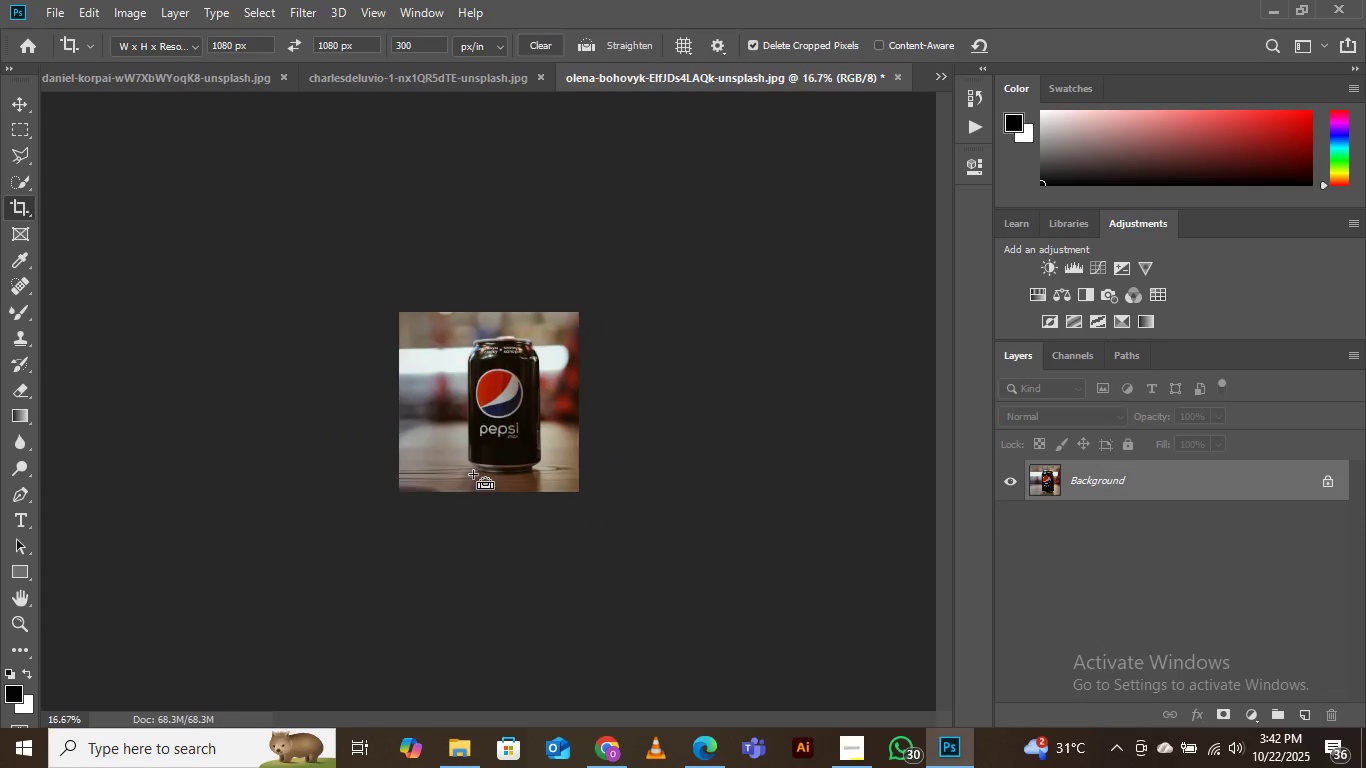 
key(Control+Equal)
 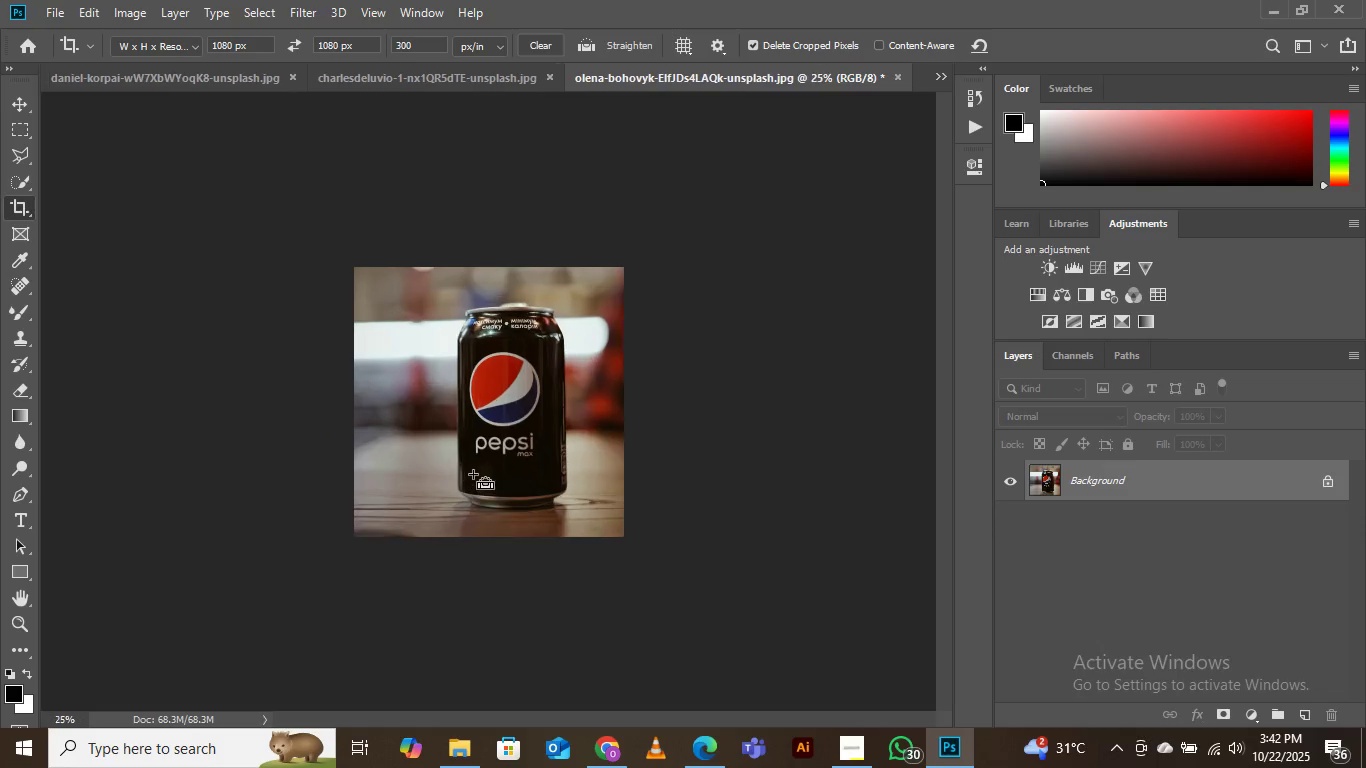 
key(Control+Equal)
 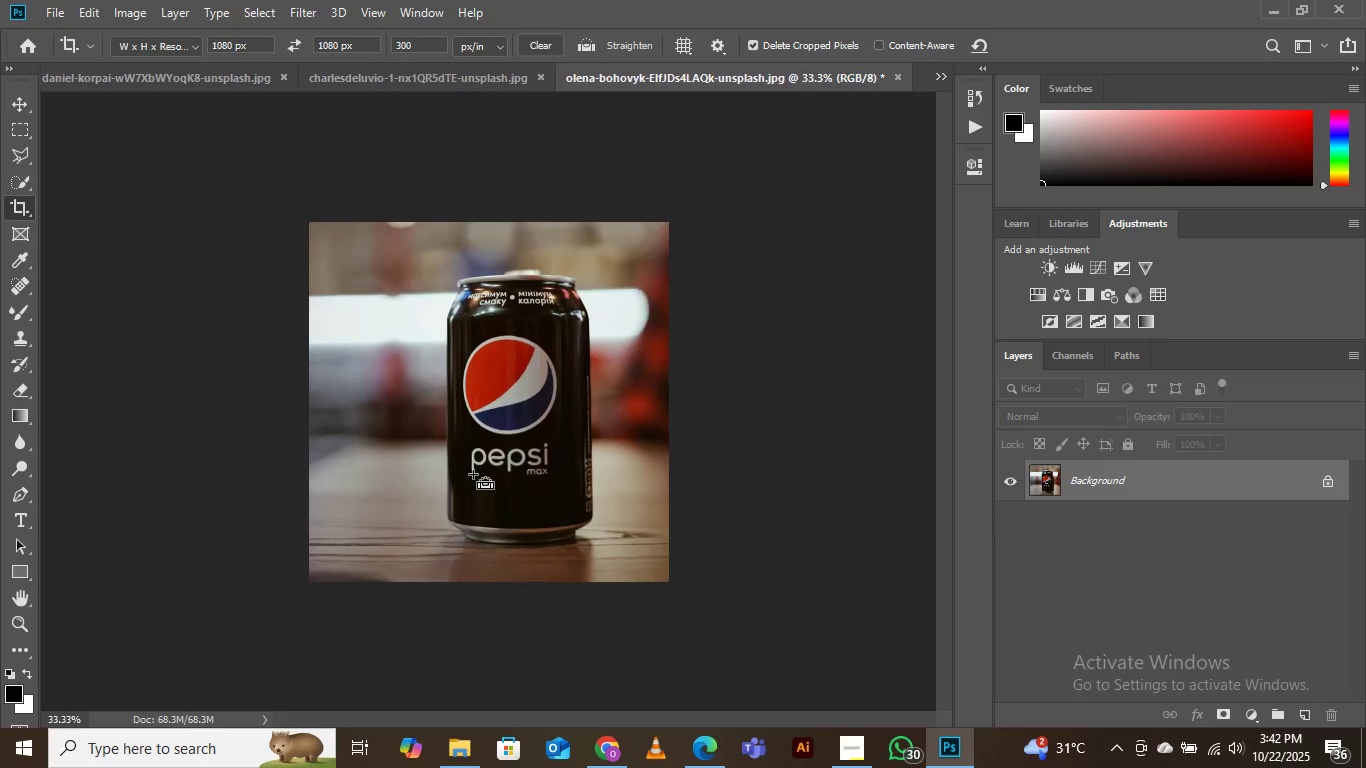 
key(Control+Equal)
 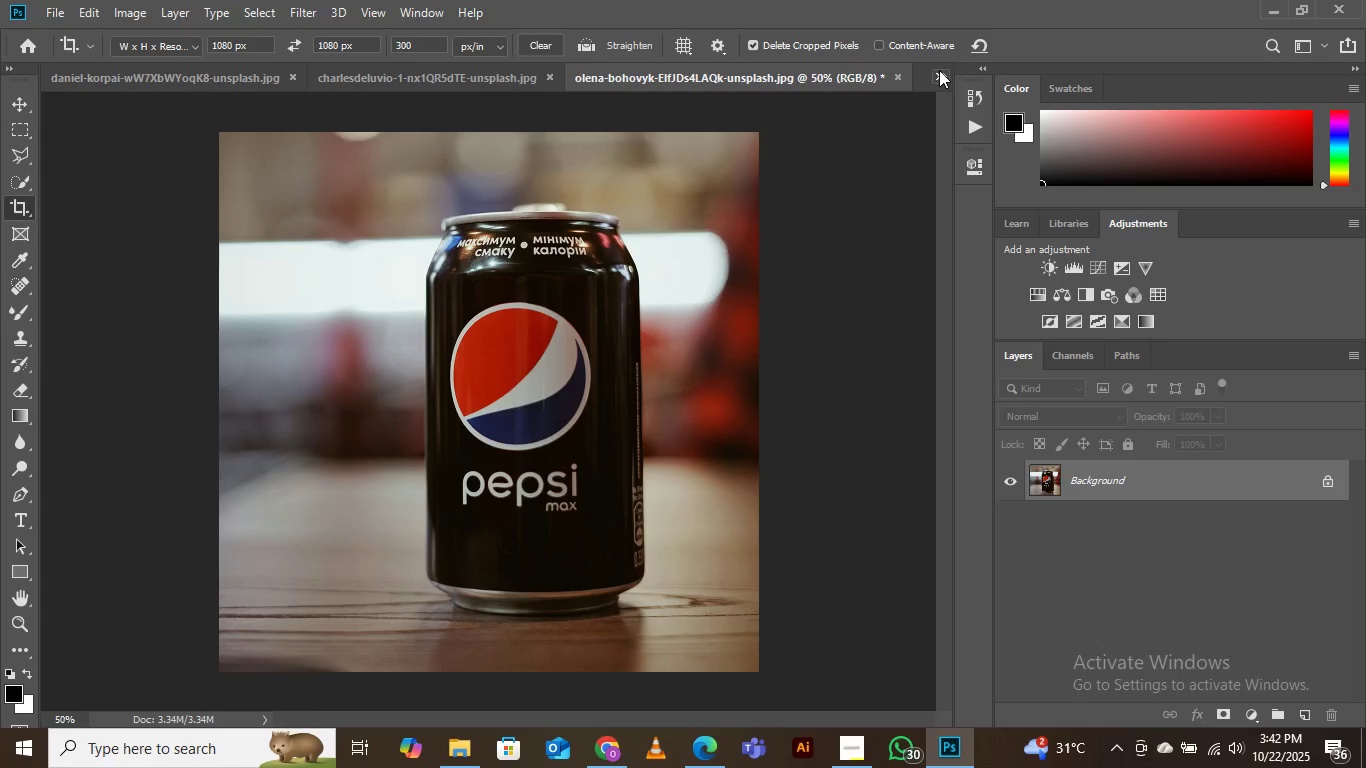 
wait(5.77)
 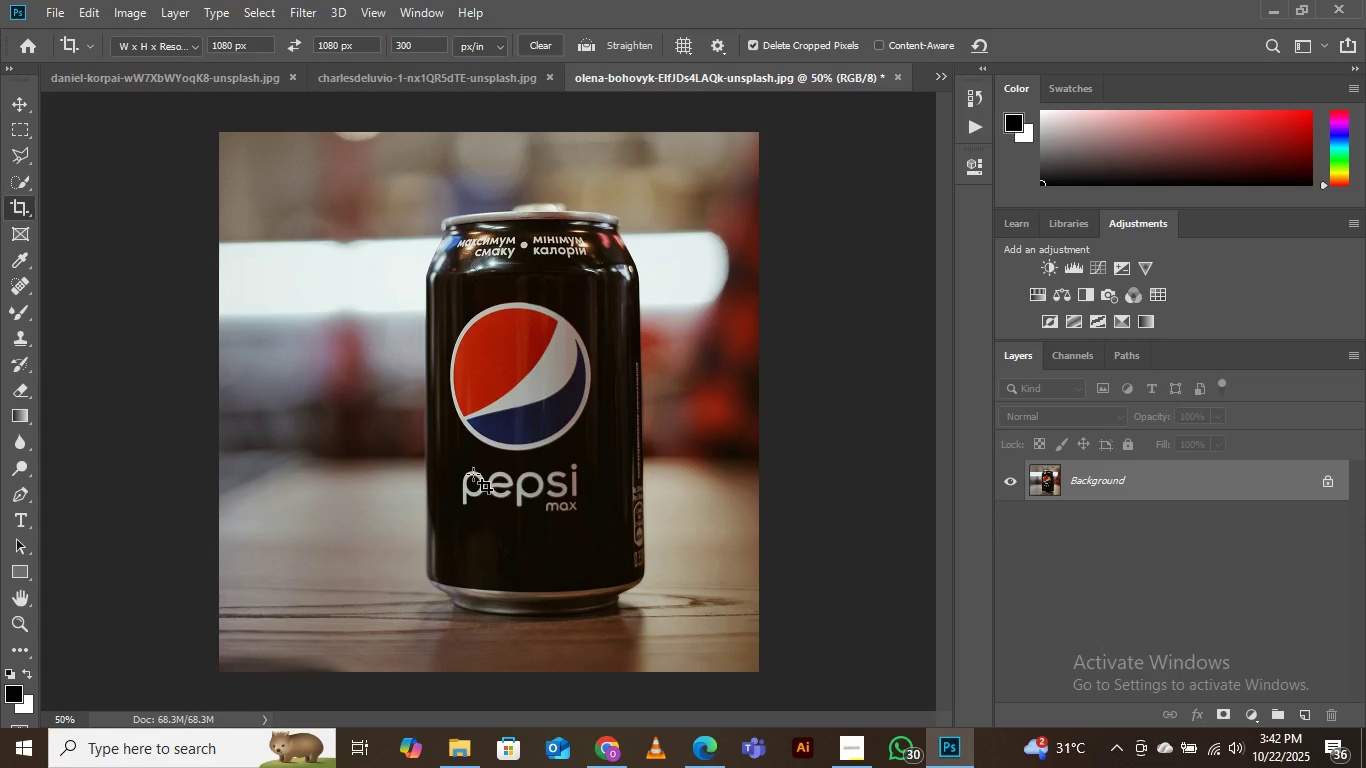 
left_click([940, 75])
 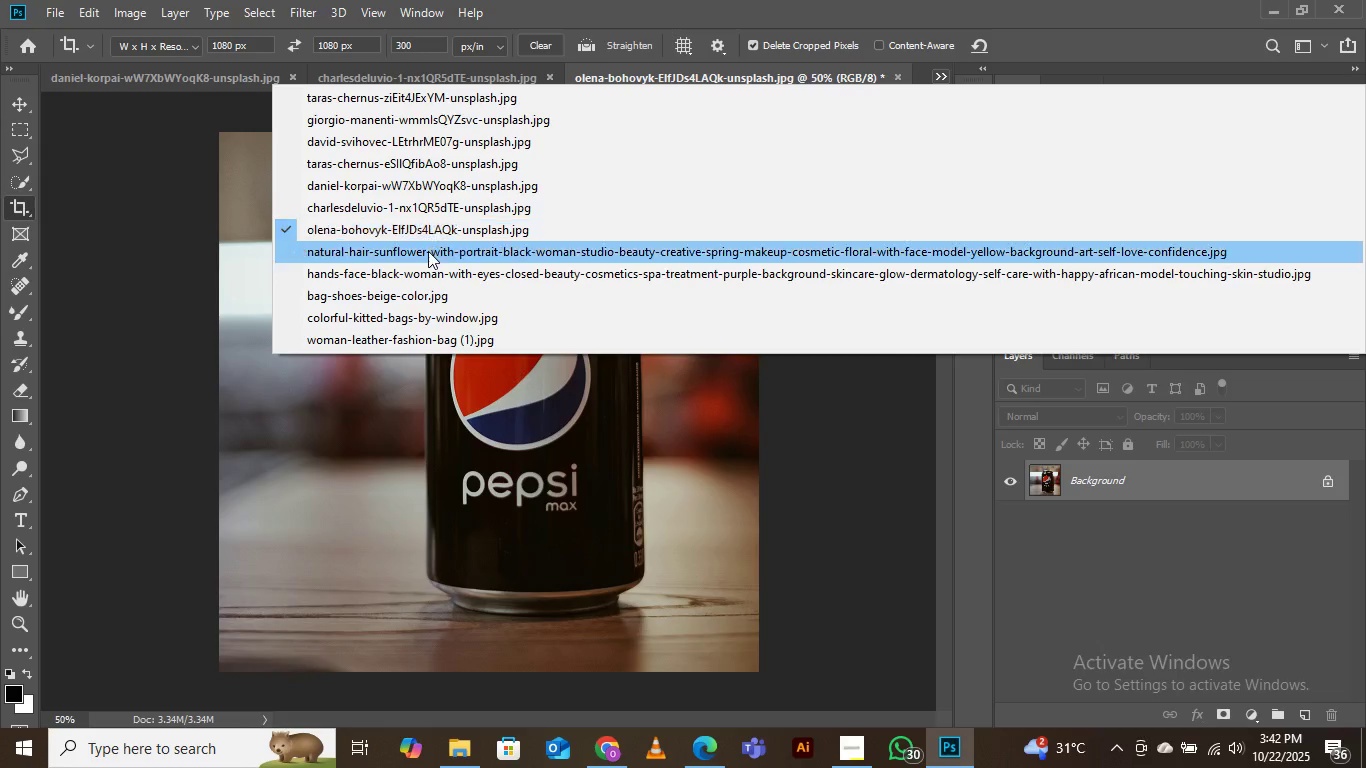 
left_click([428, 251])
 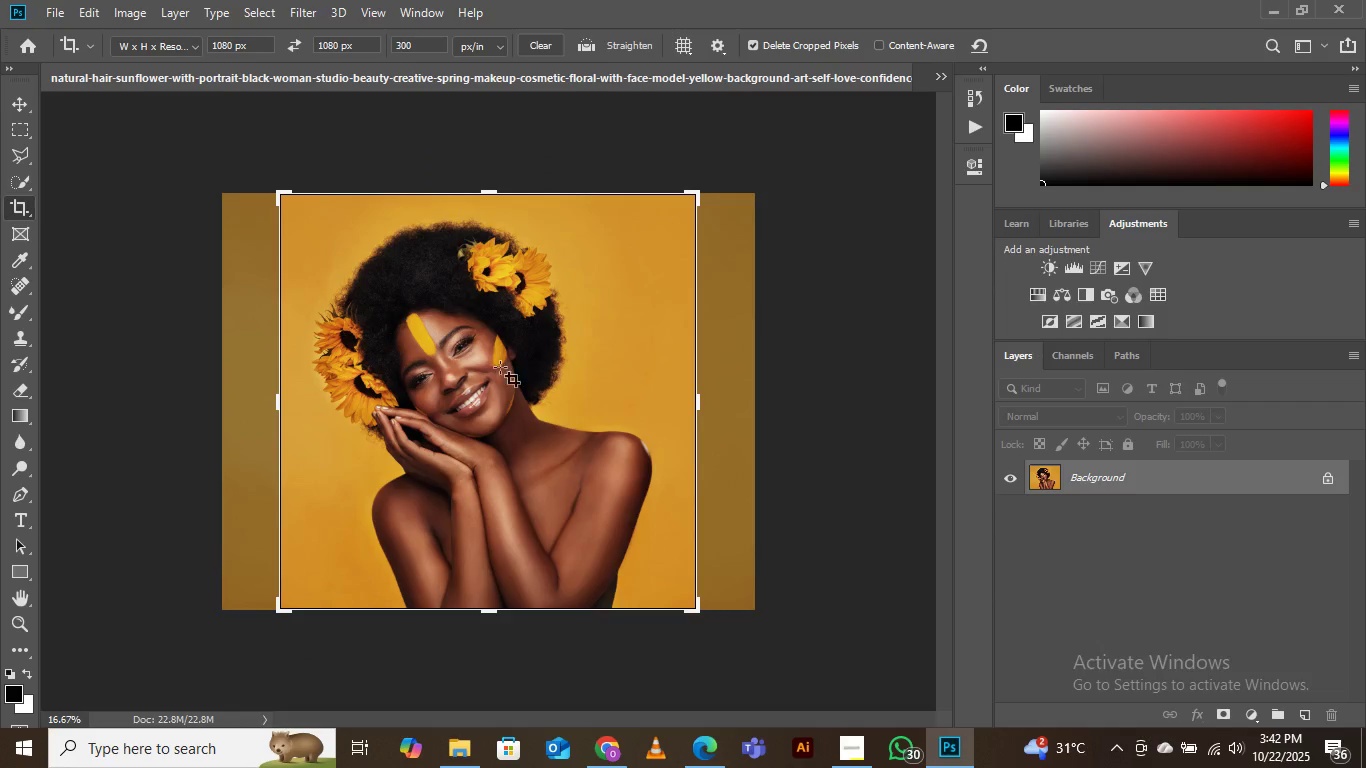 
left_click([490, 381])
 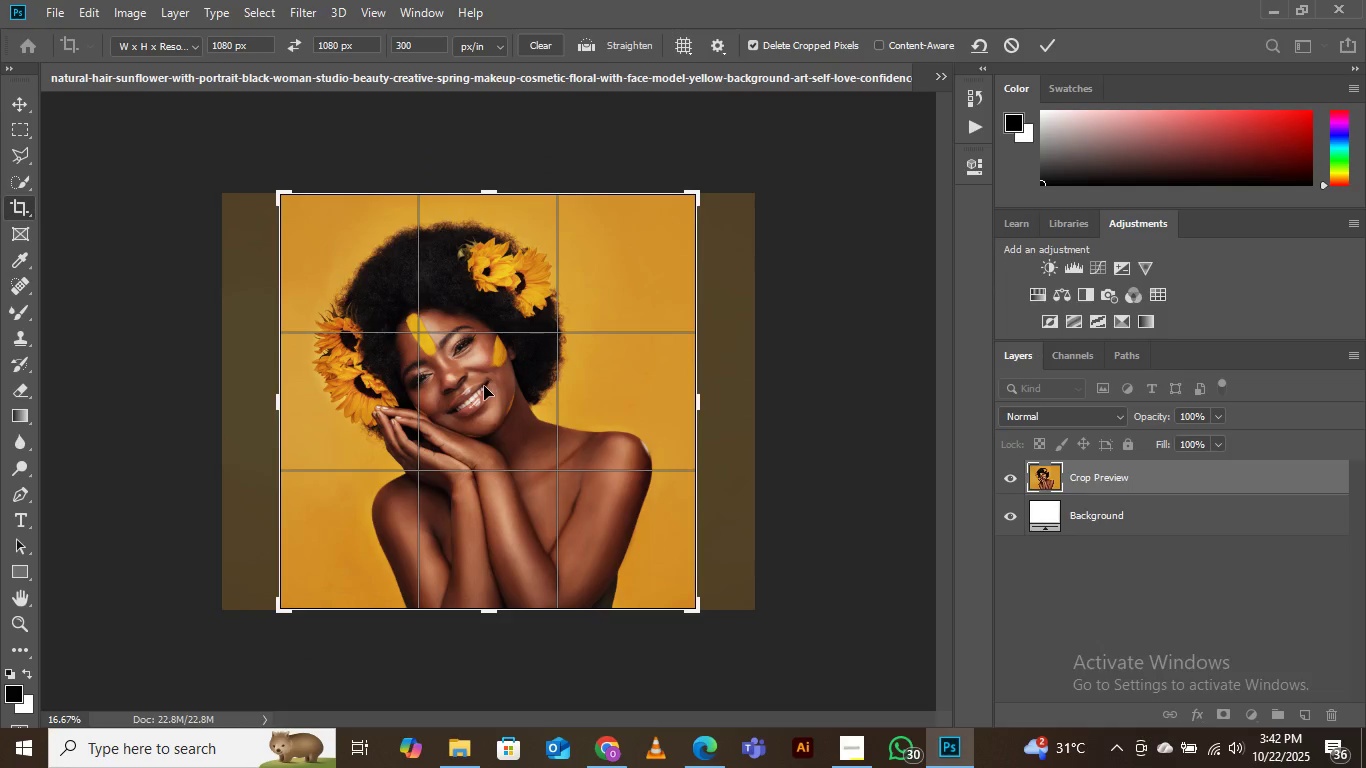 
left_click_drag(start_coordinate=[483, 387], to_coordinate=[475, 384])
 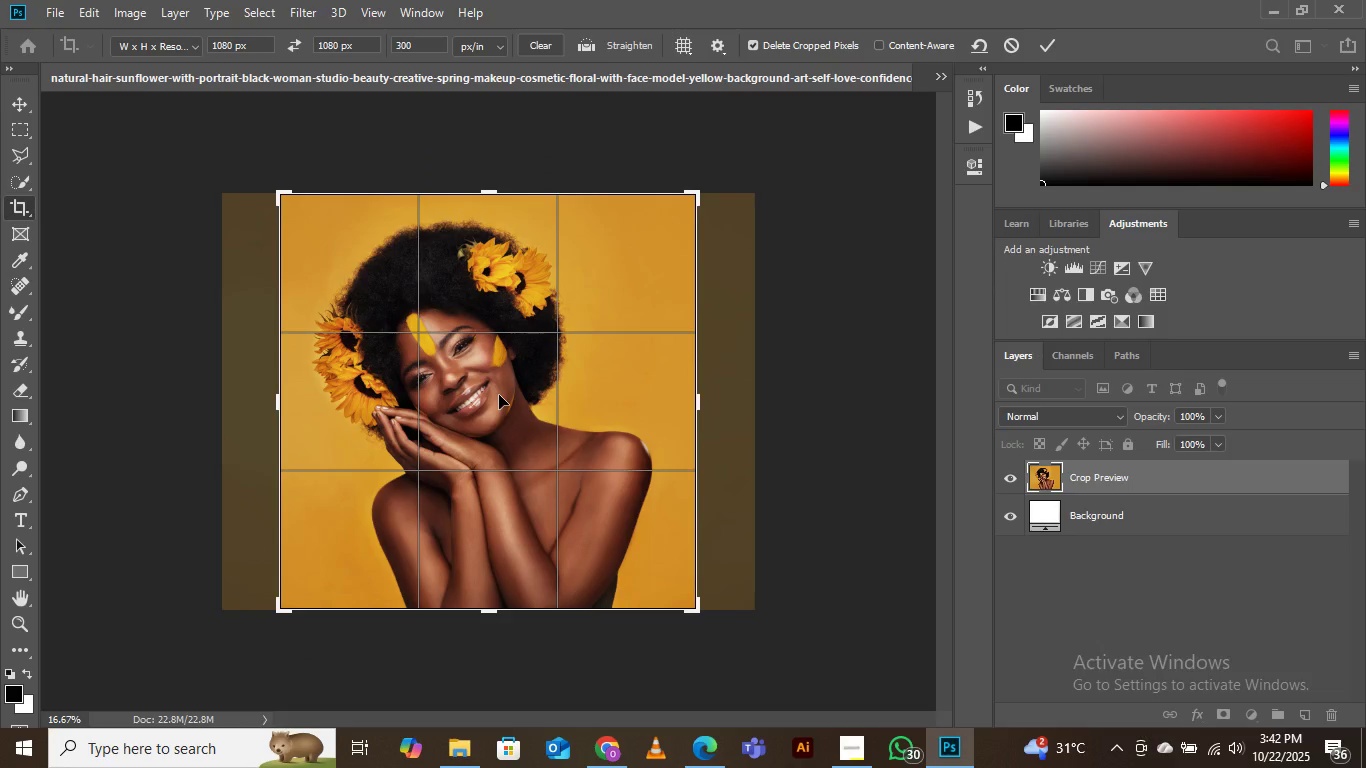 
left_click_drag(start_coordinate=[499, 395], to_coordinate=[495, 390])
 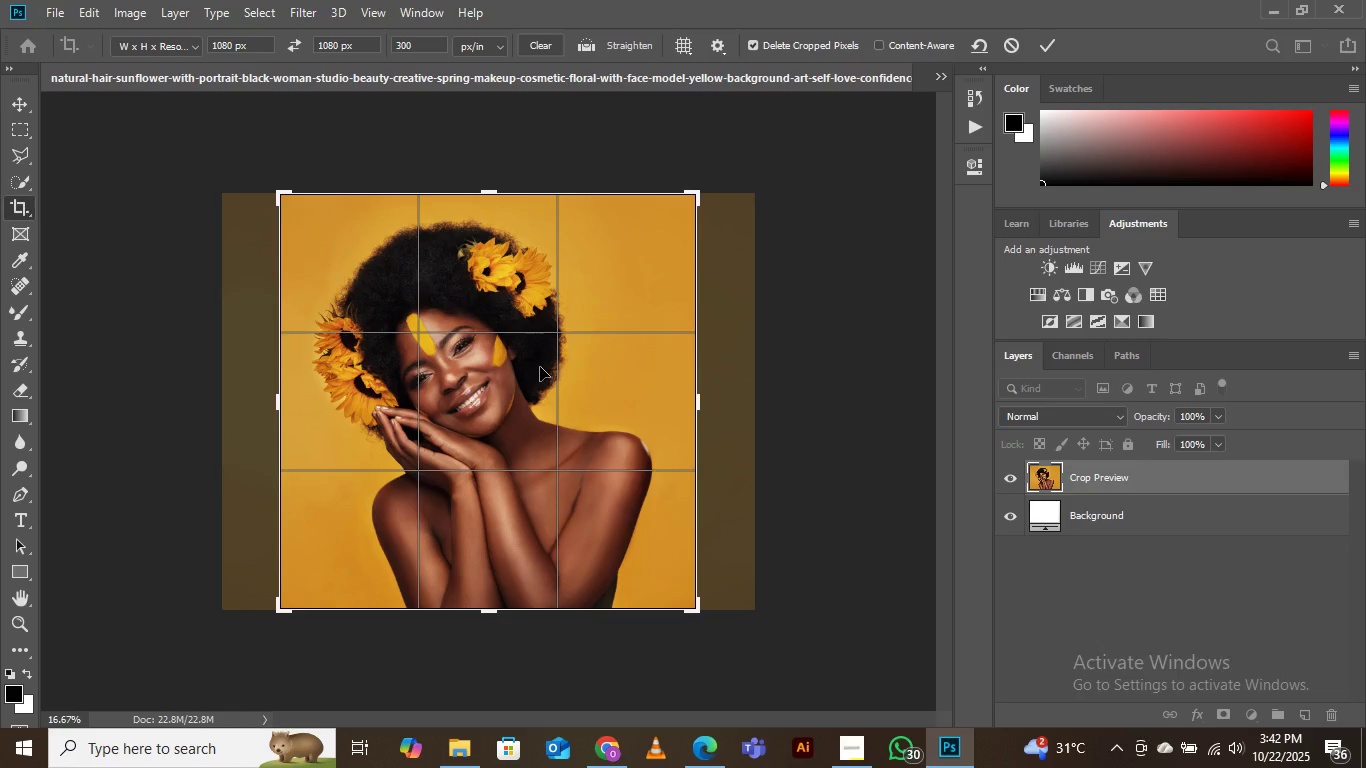 
key(Enter)
 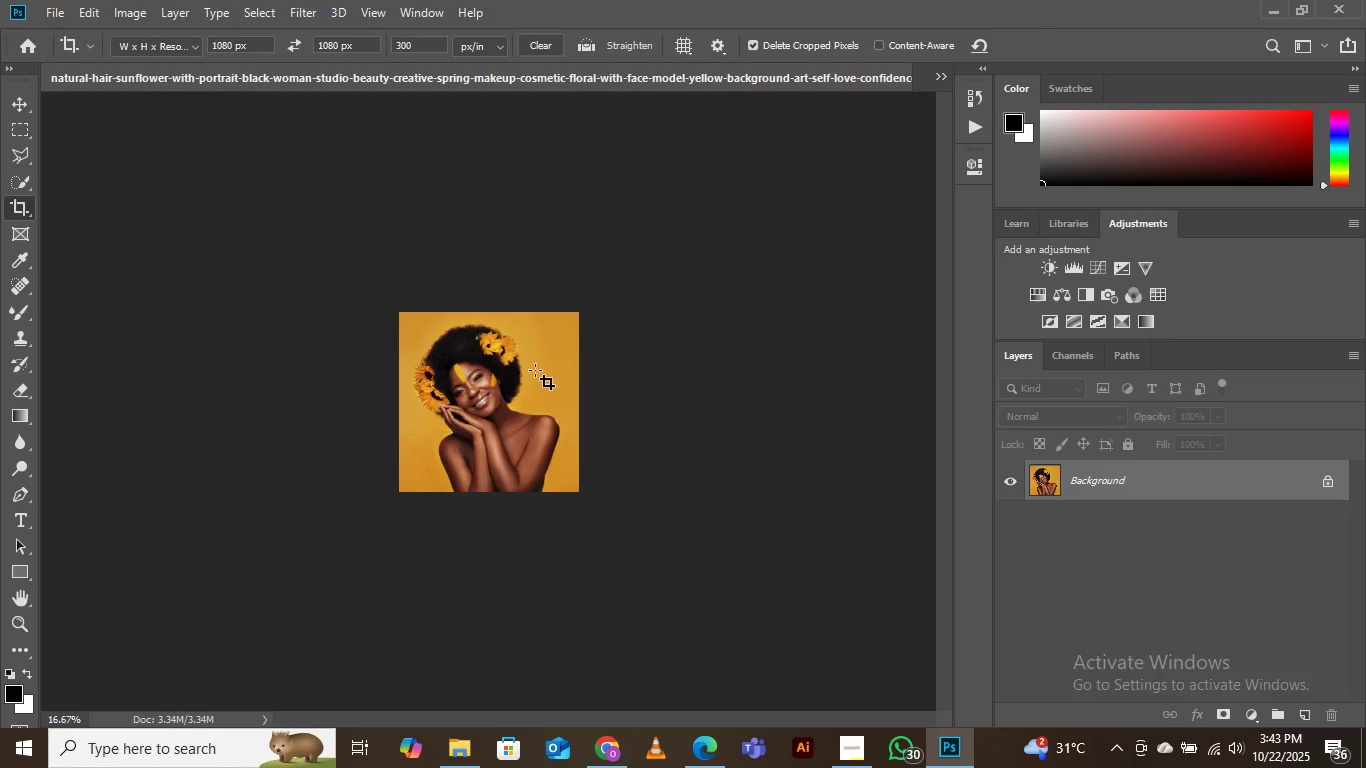 
key(Control+Equal)
 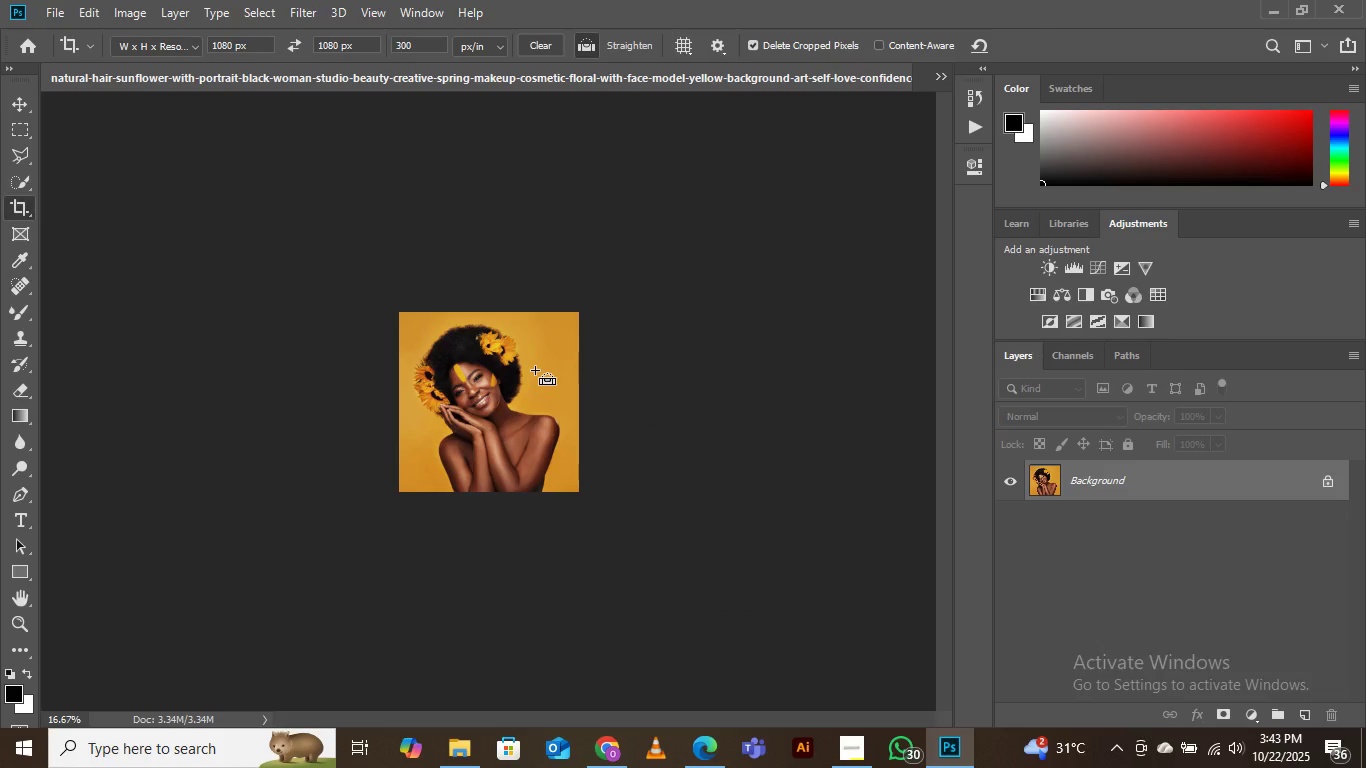 
key(Control+Equal)
 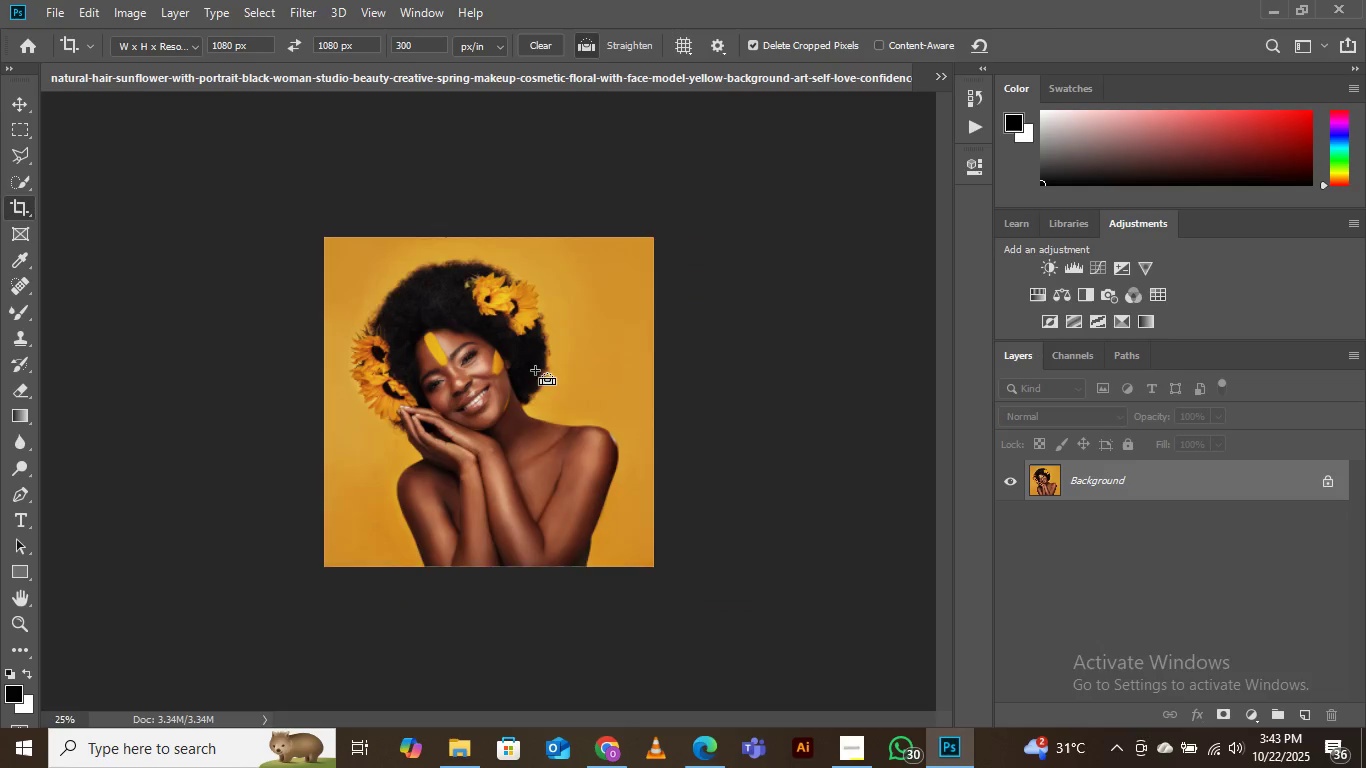 
key(Control+Equal)
 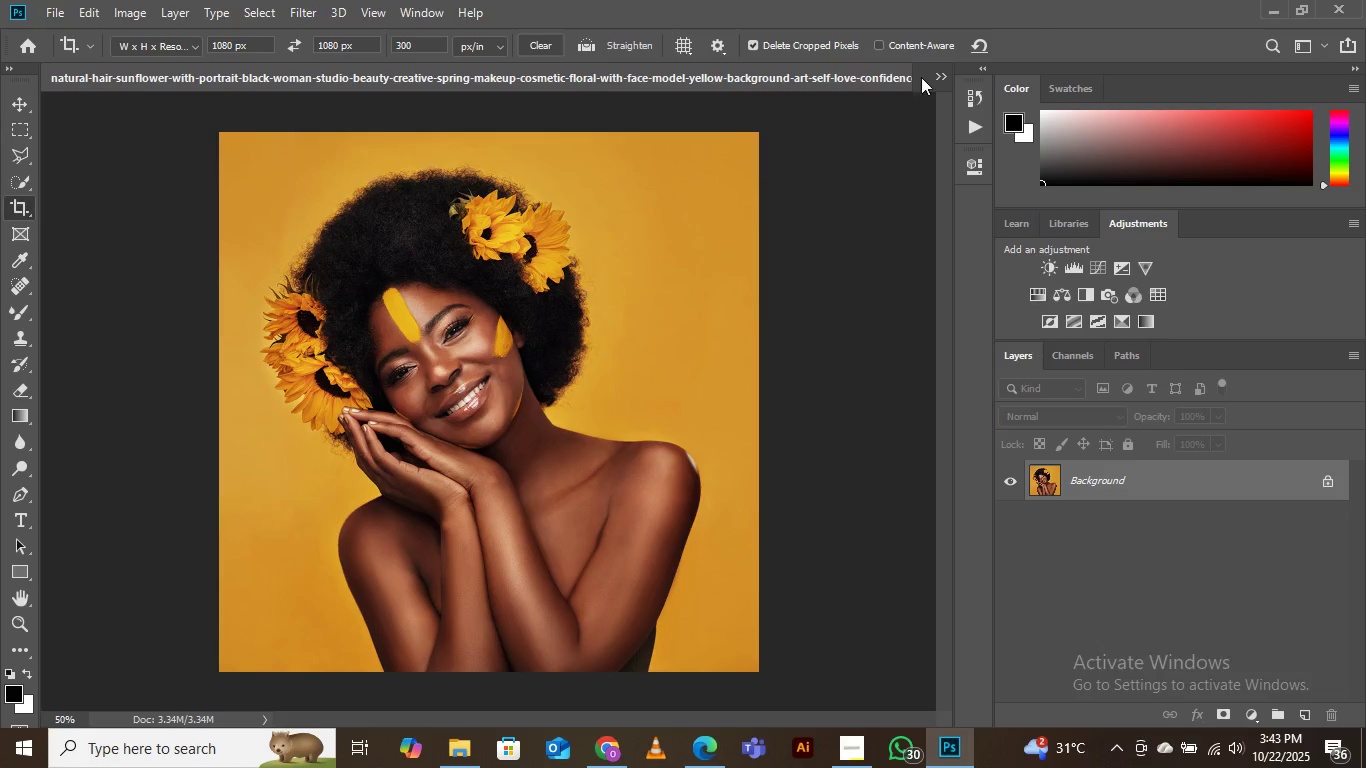 
left_click([944, 74])
 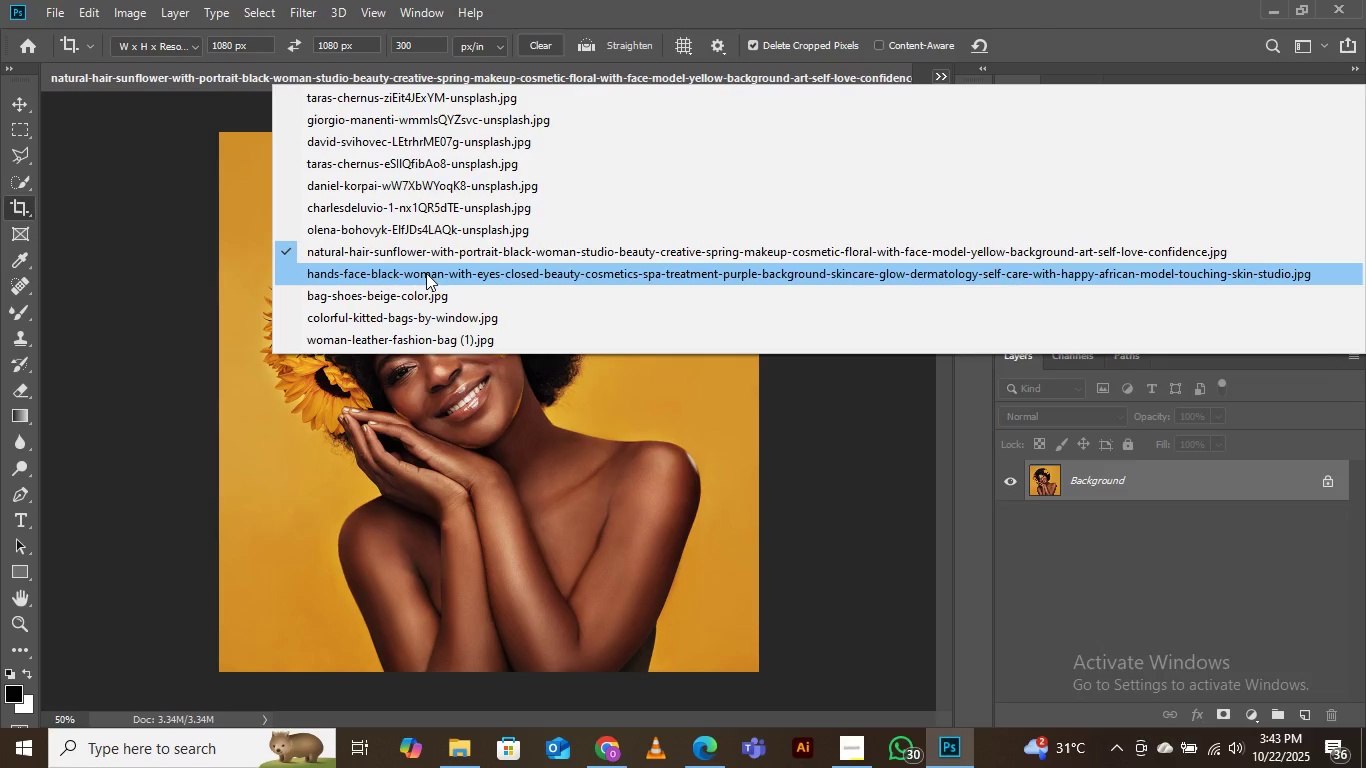 
left_click([426, 273])
 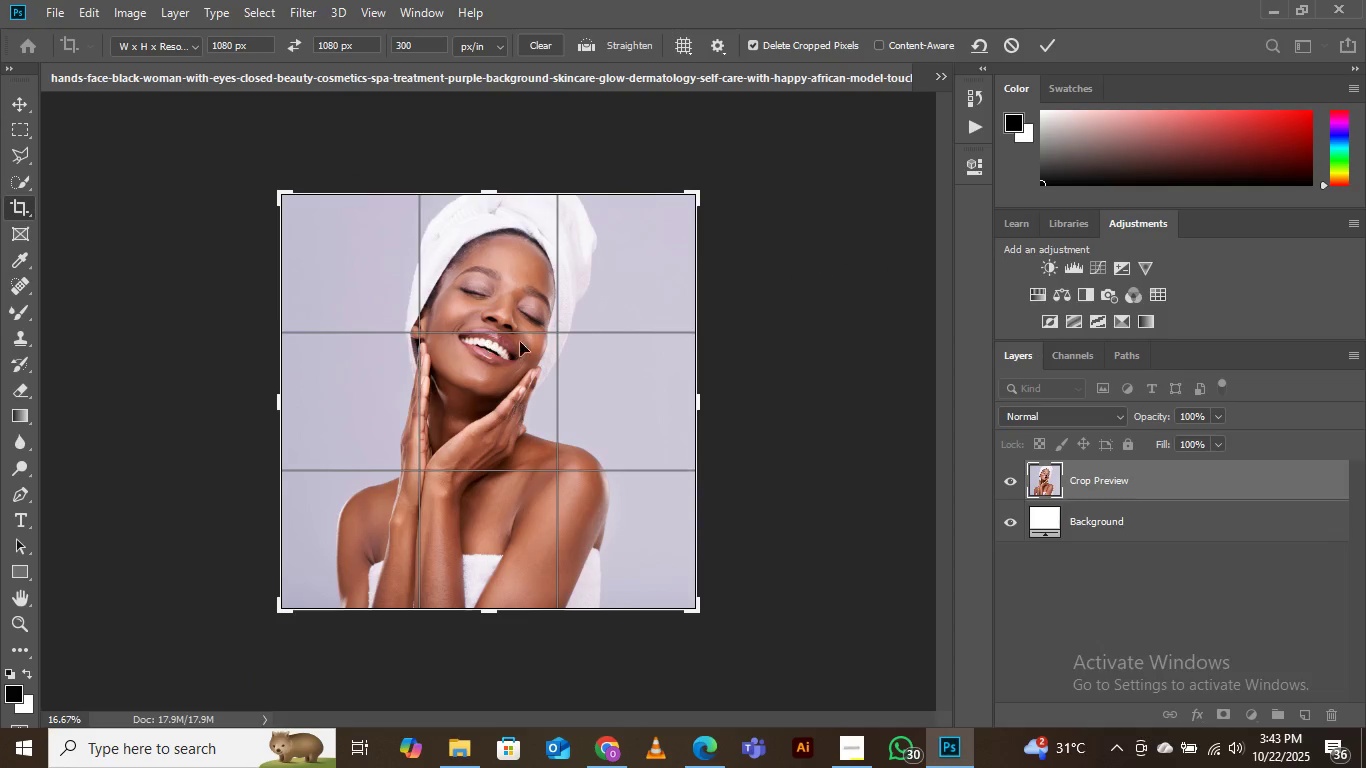 
wait(6.6)
 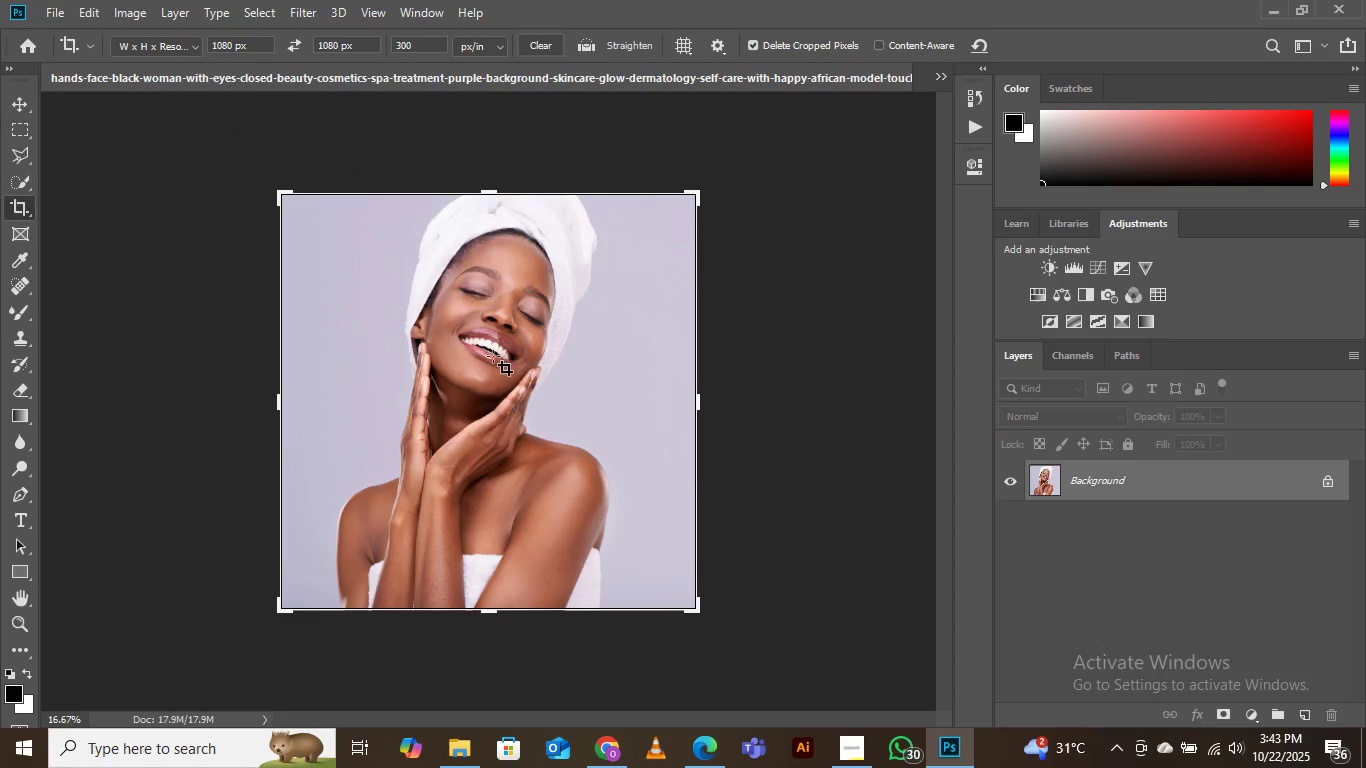 
left_click([1041, 45])
 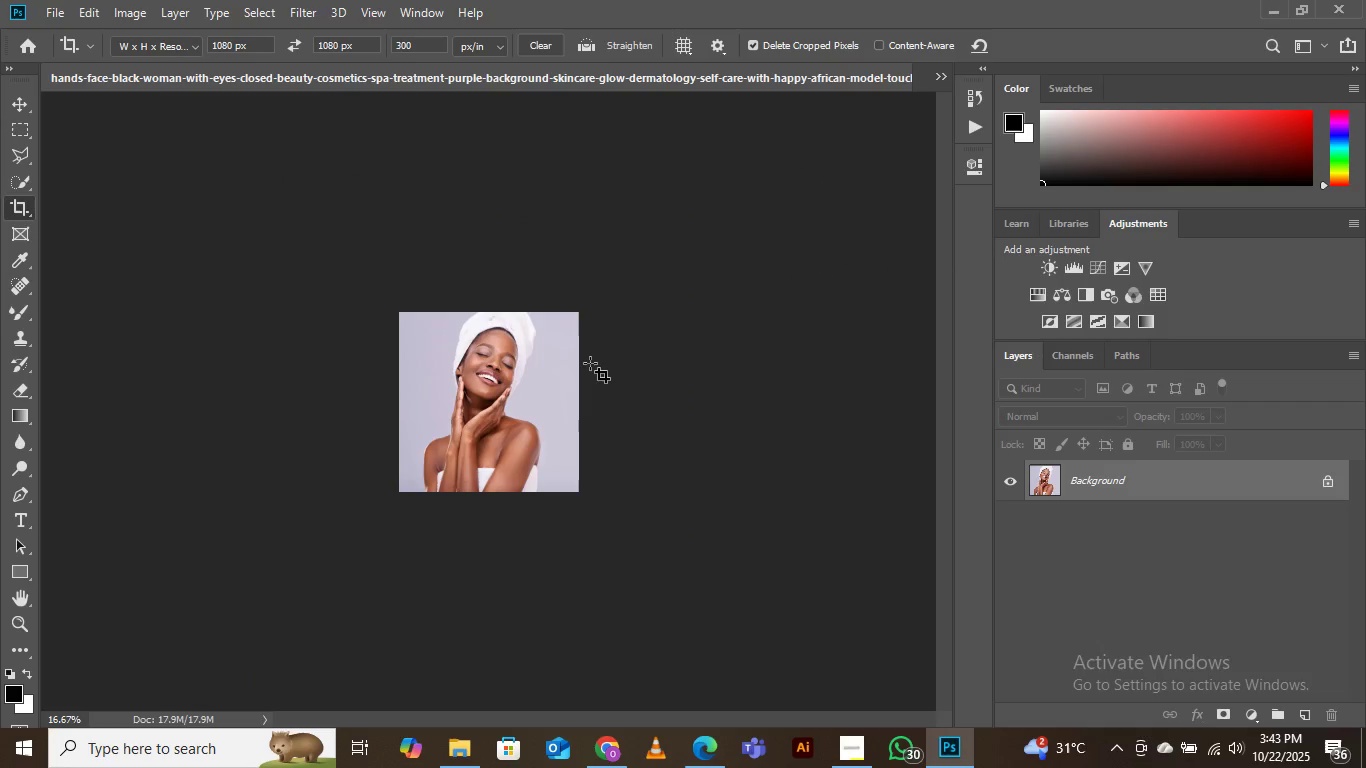 
key(Control+Equal)
 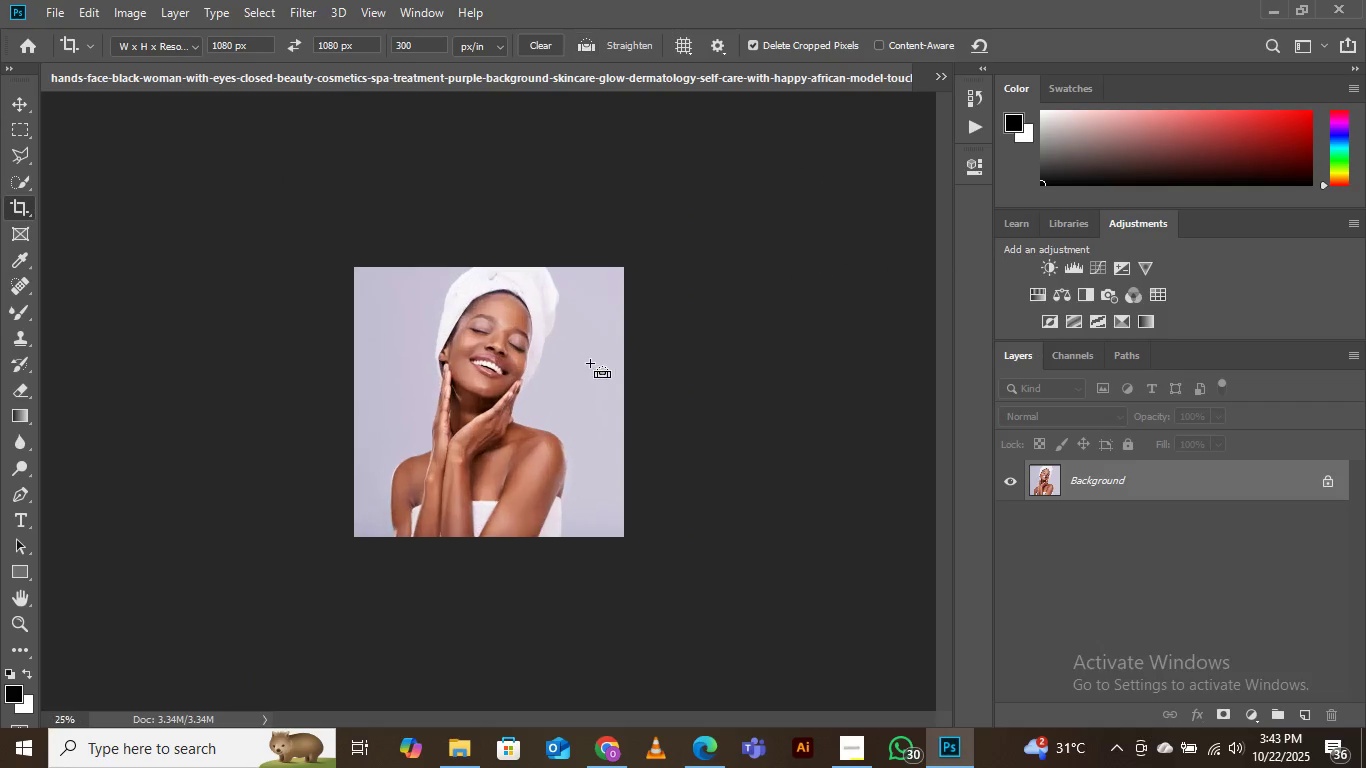 
key(Control+Equal)
 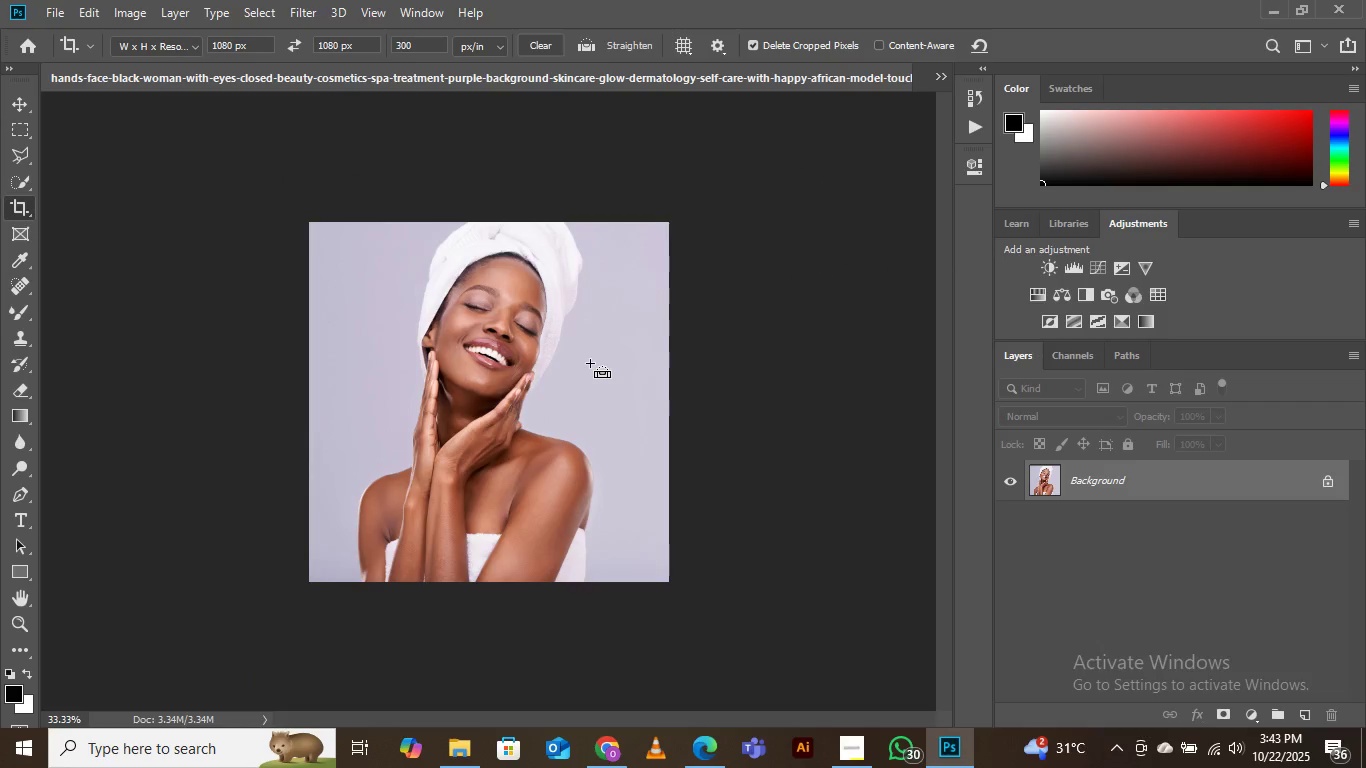 
key(Control+Equal)
 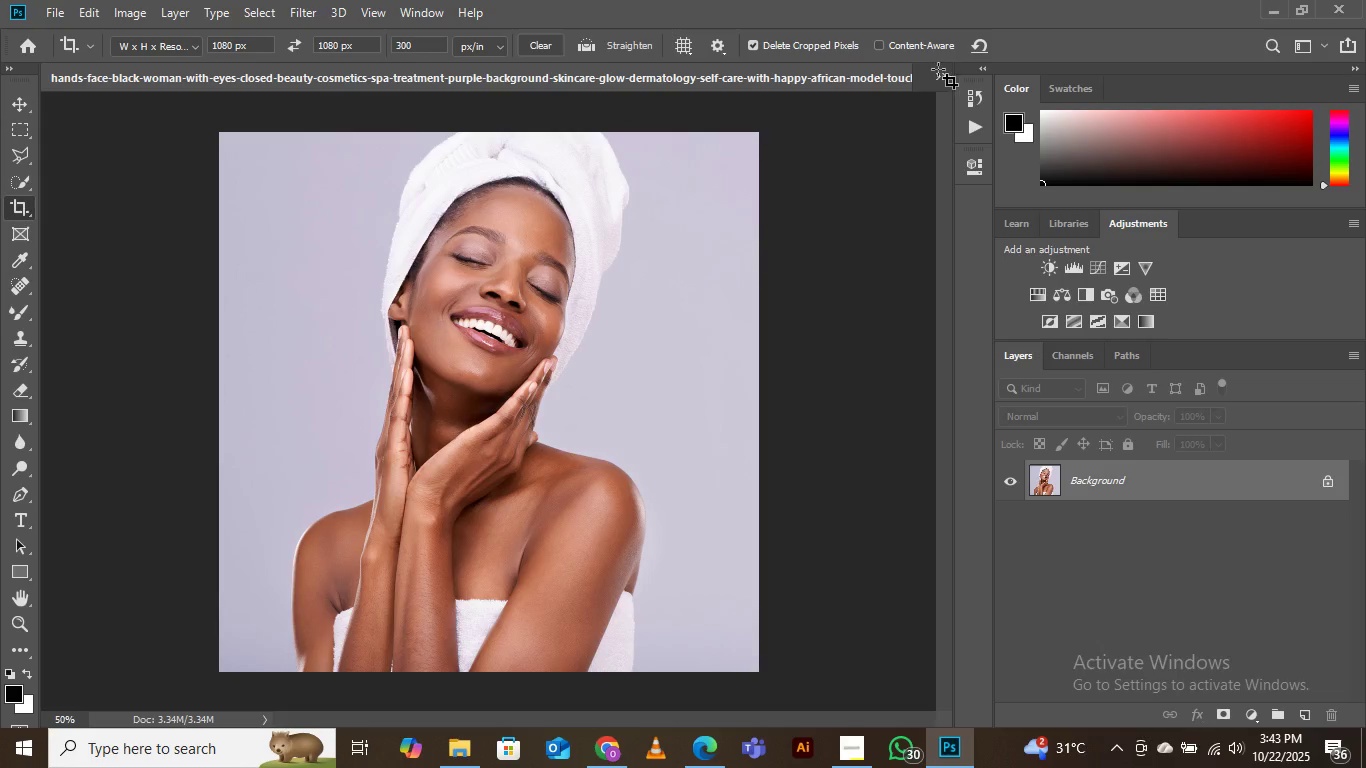 
left_click([935, 80])
 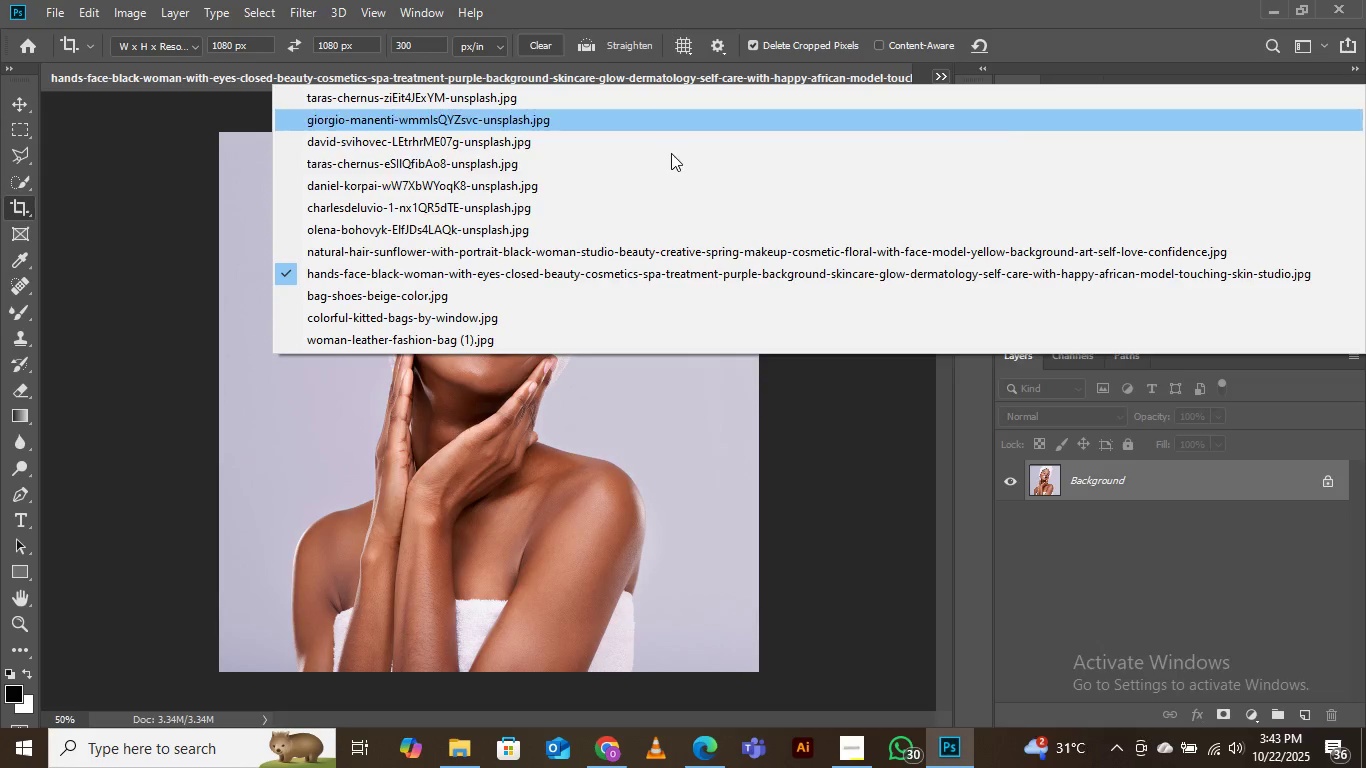 
left_click([464, 295])
 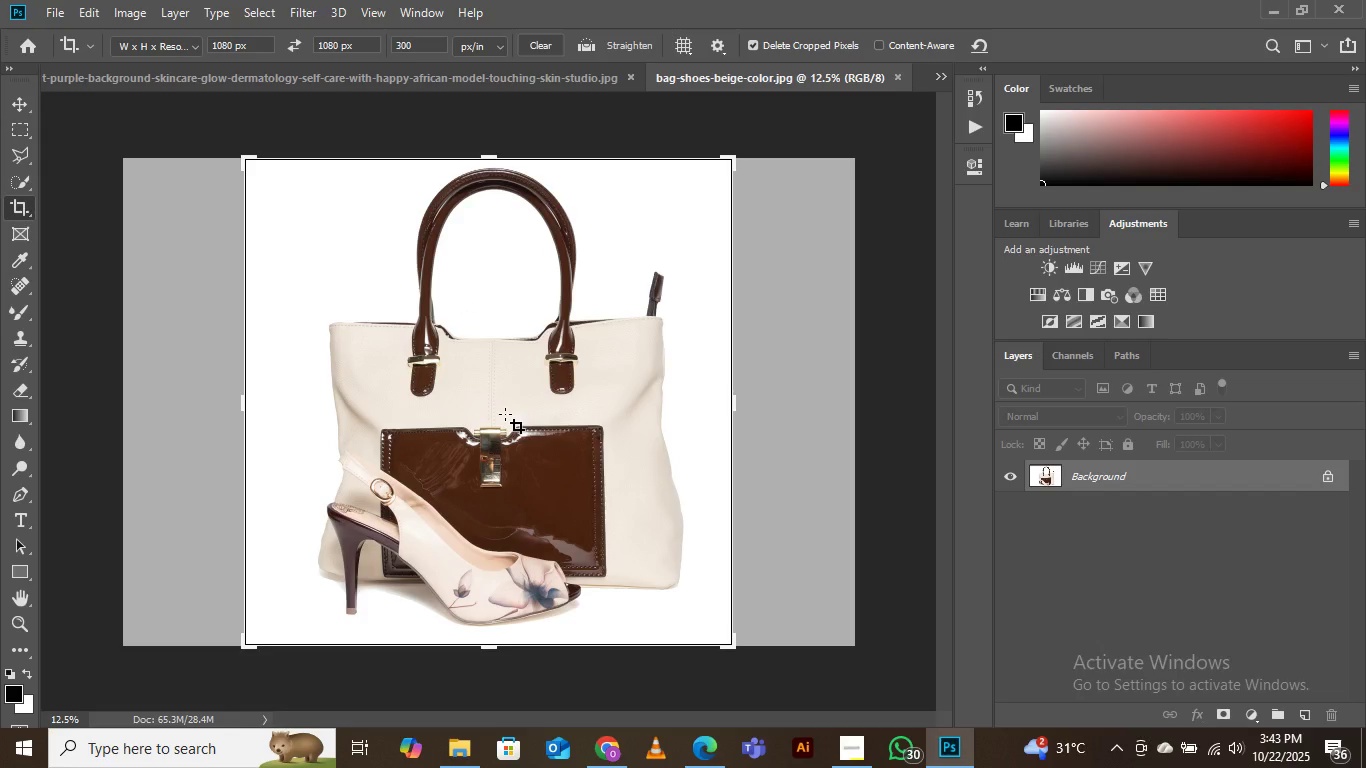 
left_click([505, 414])
 